 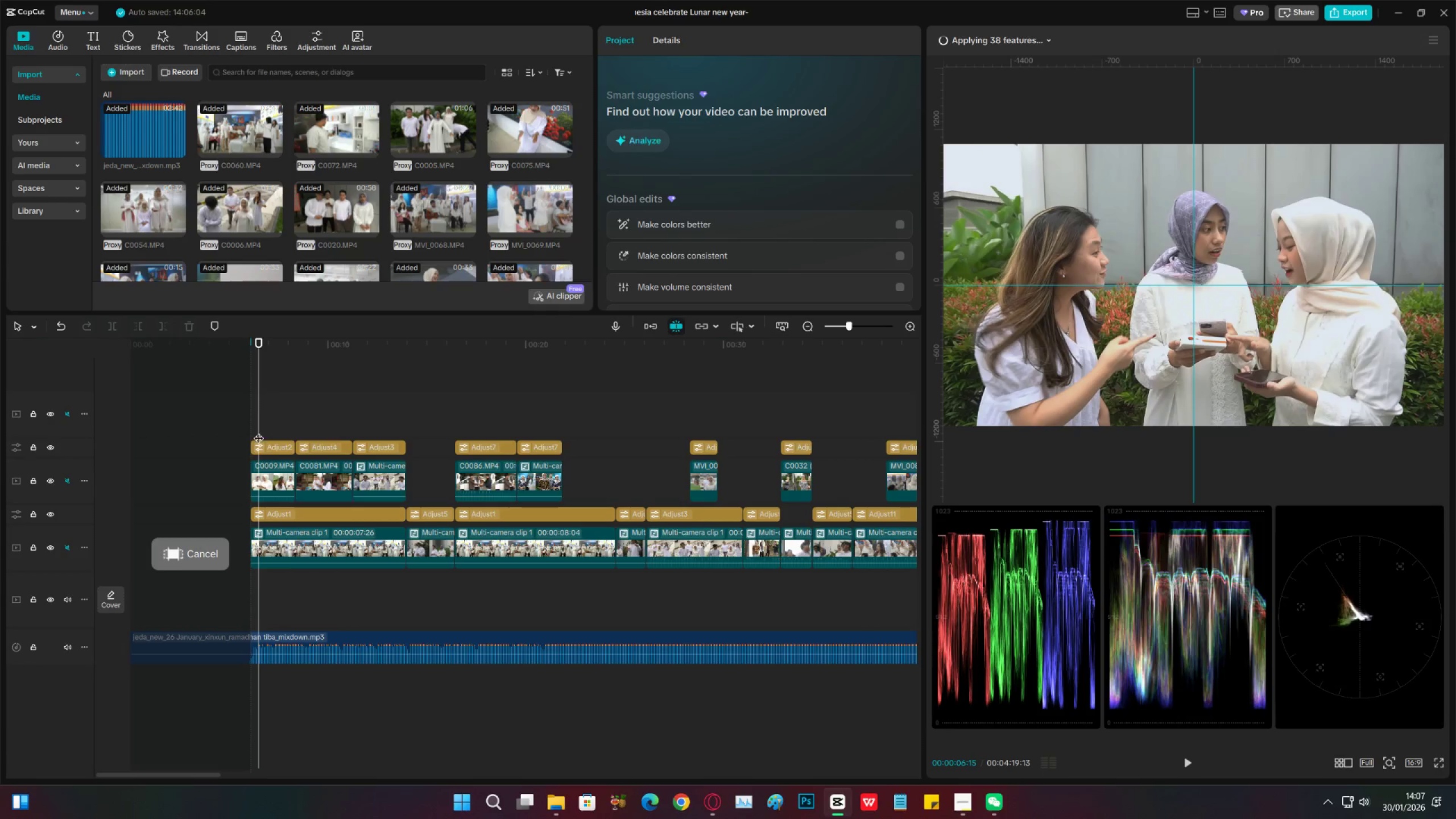 
left_click([981, 42])
 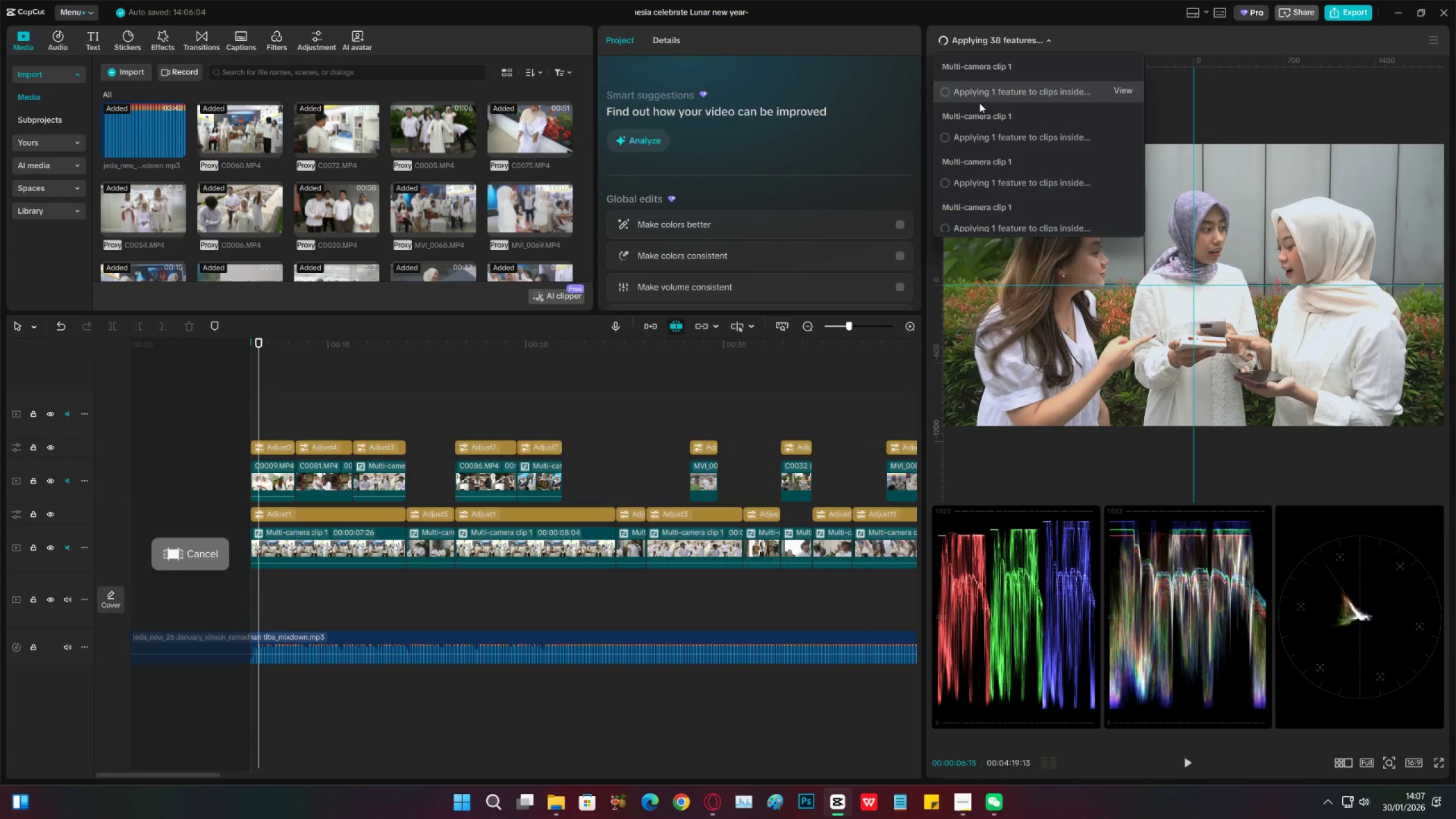 
scroll: coordinate [992, 157], scroll_direction: down, amount: 29.0
 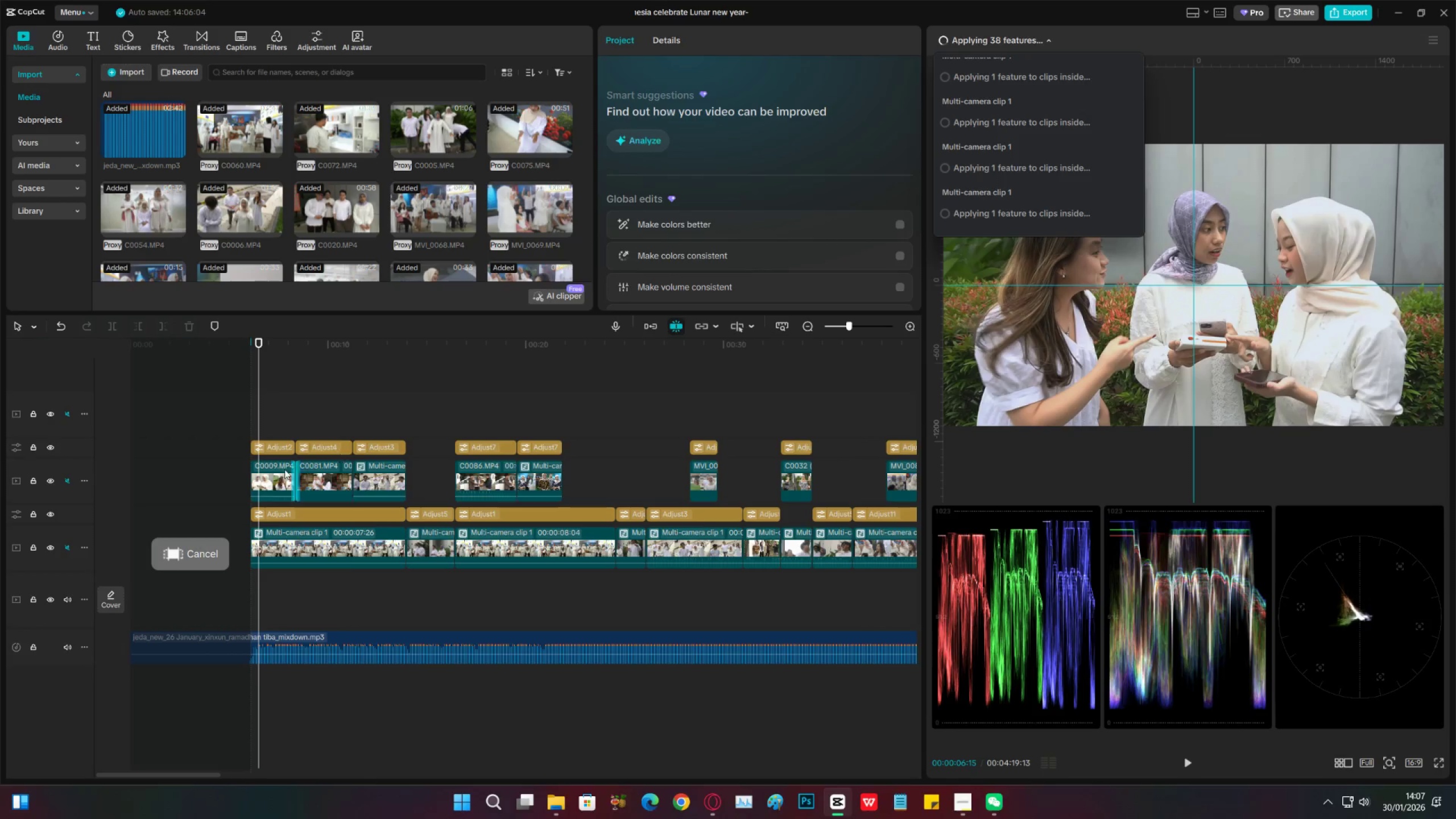 
left_click([268, 477])
 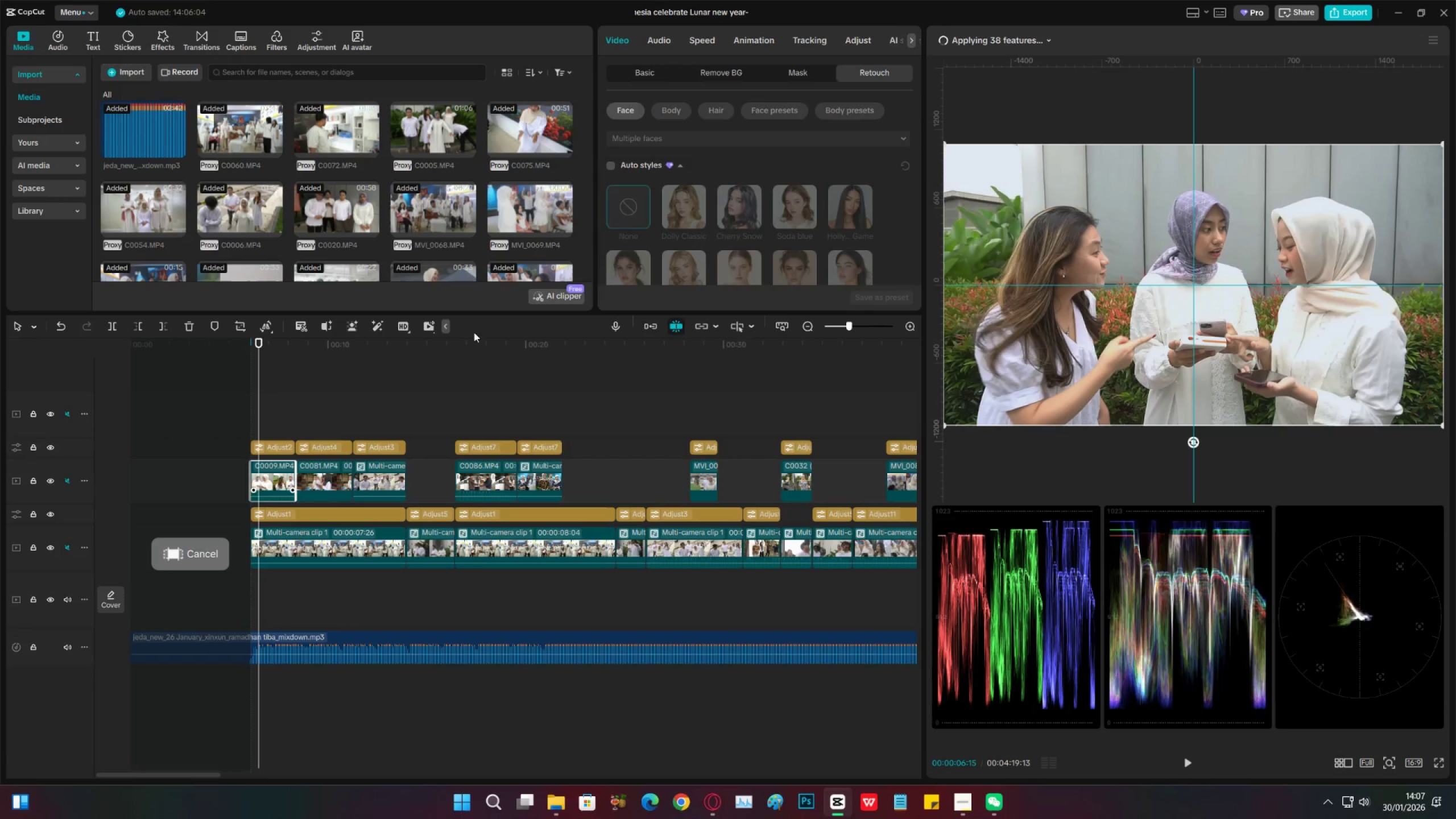 
scroll: coordinate [746, 238], scroll_direction: down, amount: 23.0
 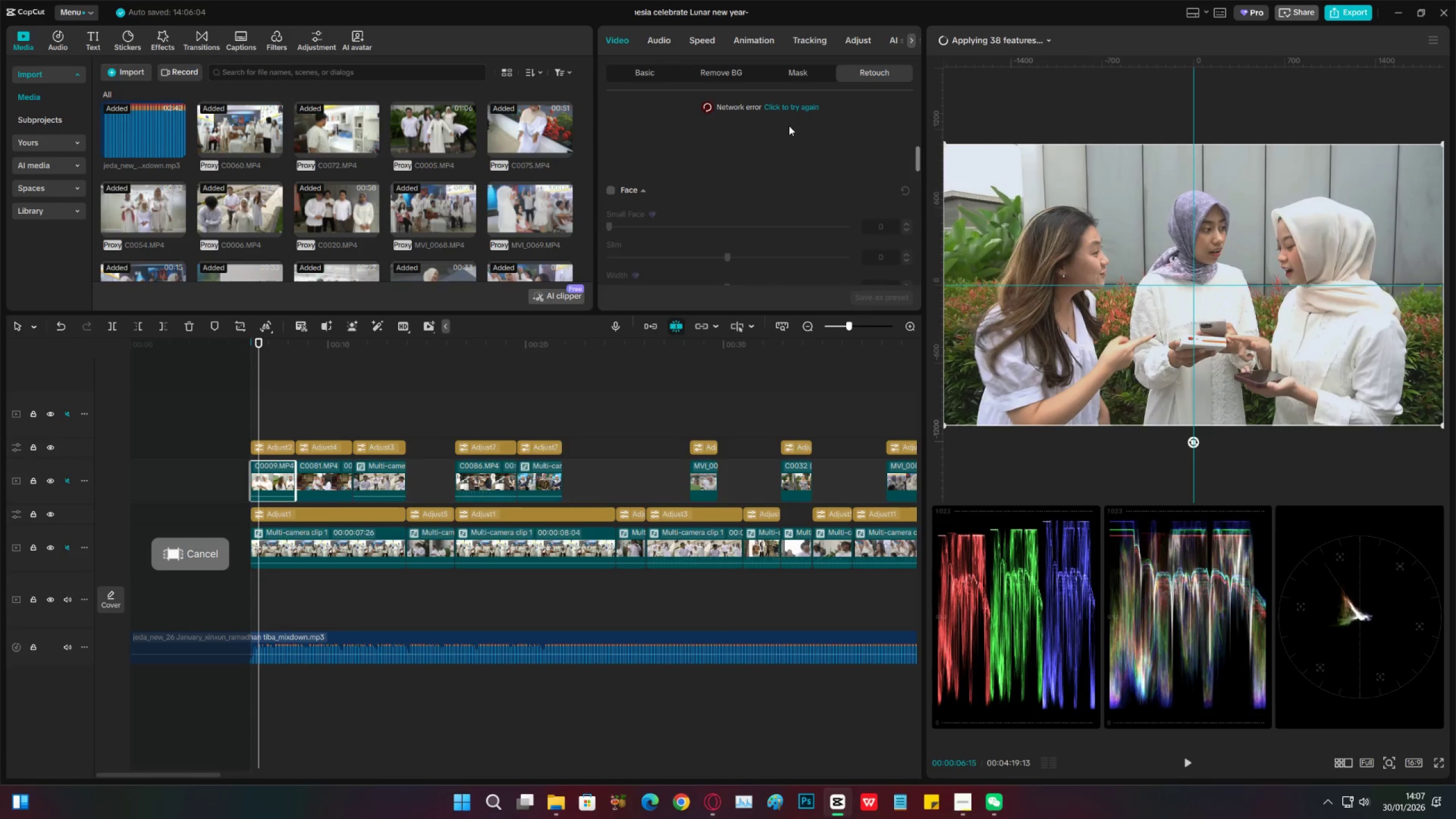 
left_click([803, 111])
 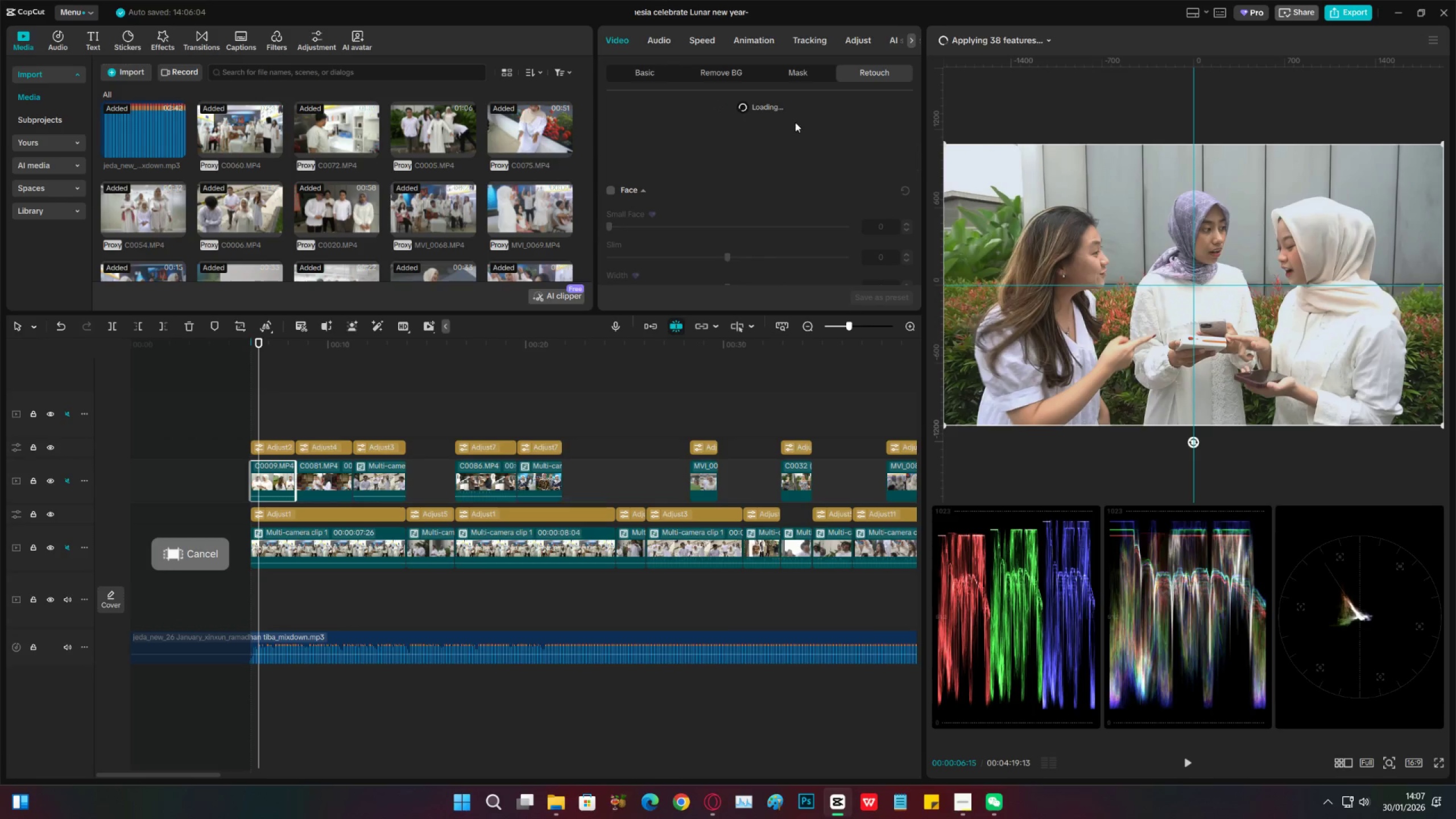 
scroll: coordinate [758, 199], scroll_direction: down, amount: 1.0
 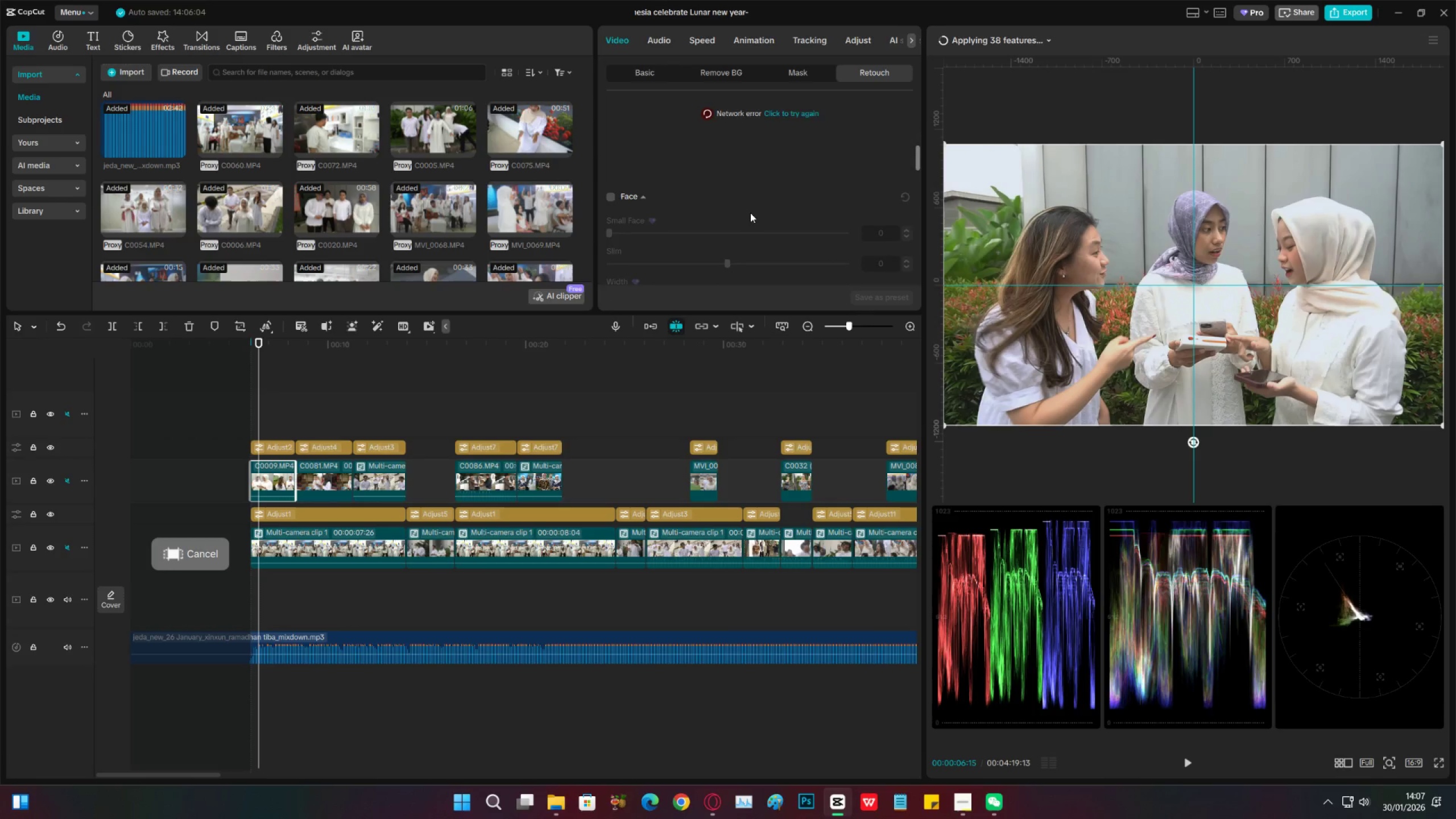 
left_click([790, 110])
 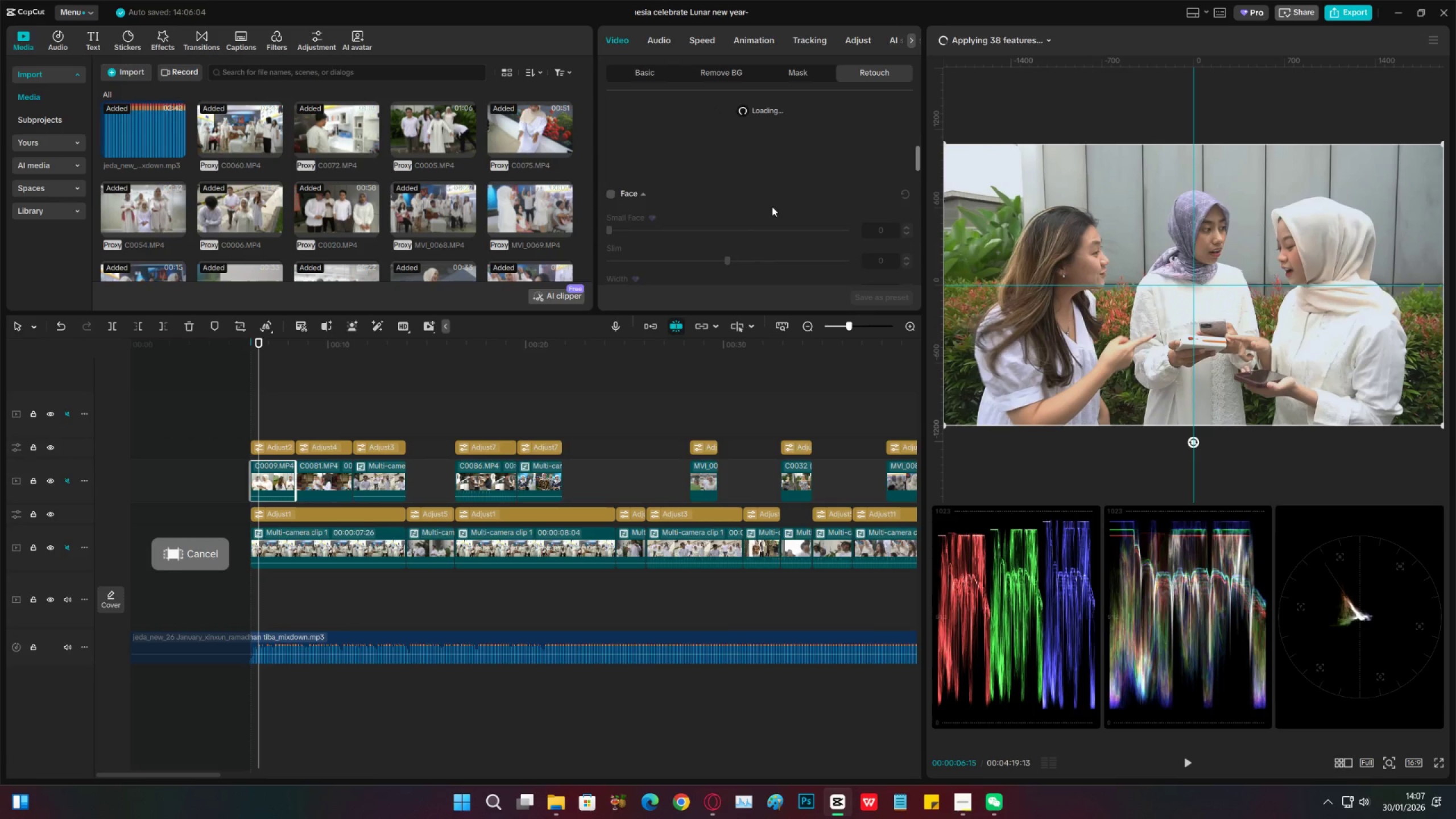 
scroll: coordinate [750, 213], scroll_direction: up, amount: 1.0
 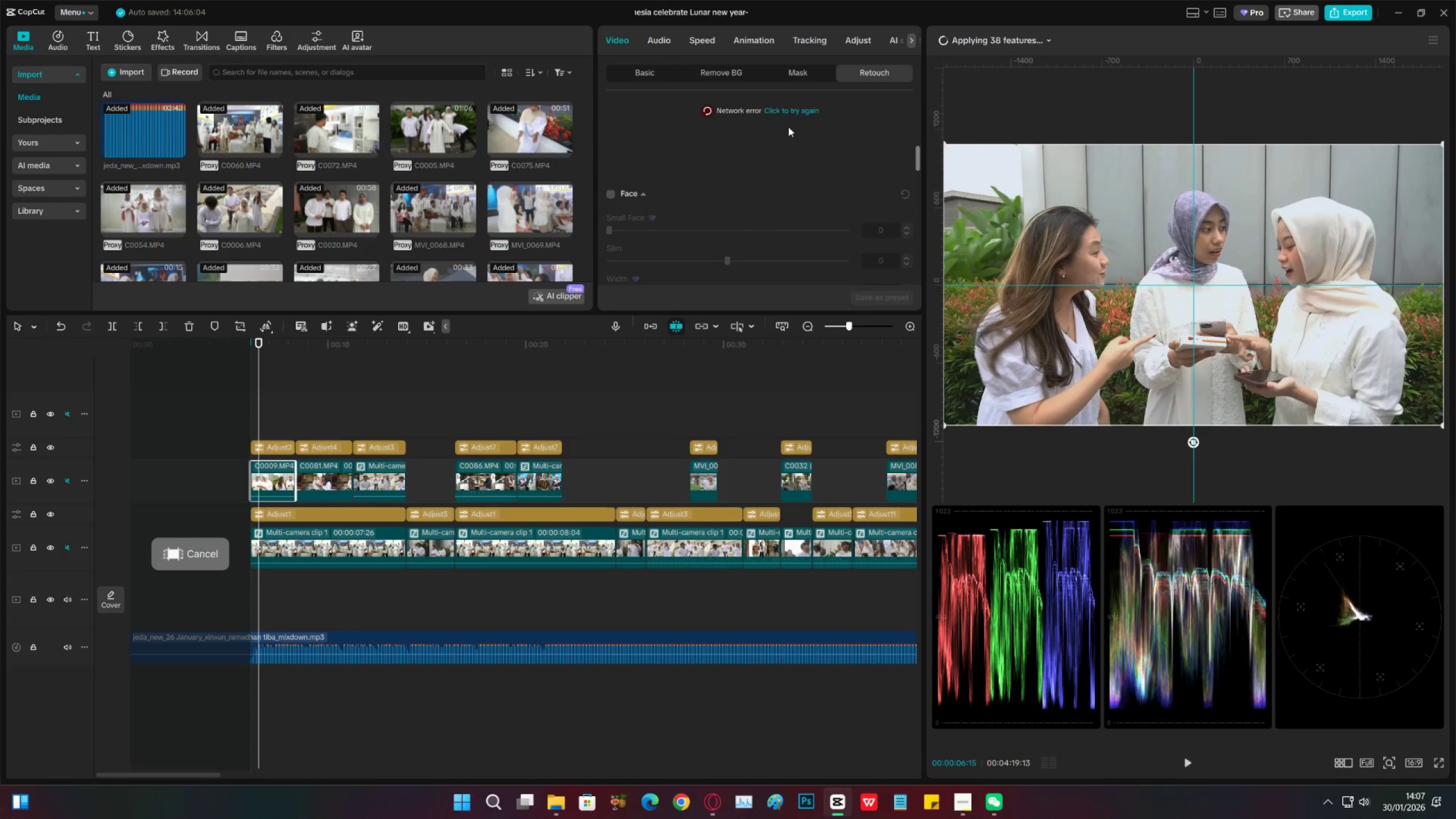 
scroll: coordinate [641, 246], scroll_direction: down, amount: 45.0
 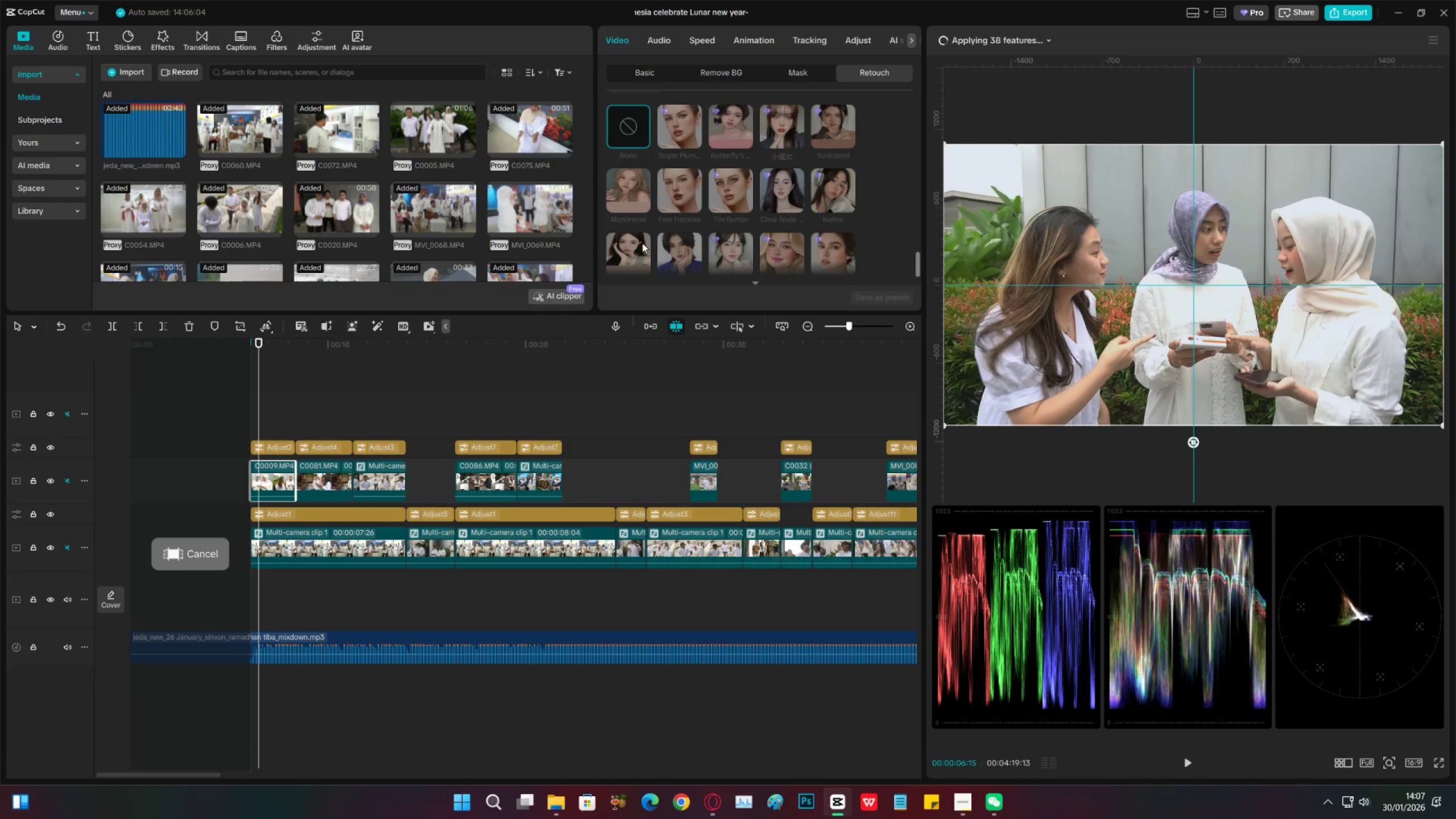 
scroll: coordinate [642, 241], scroll_direction: up, amount: 4.0
 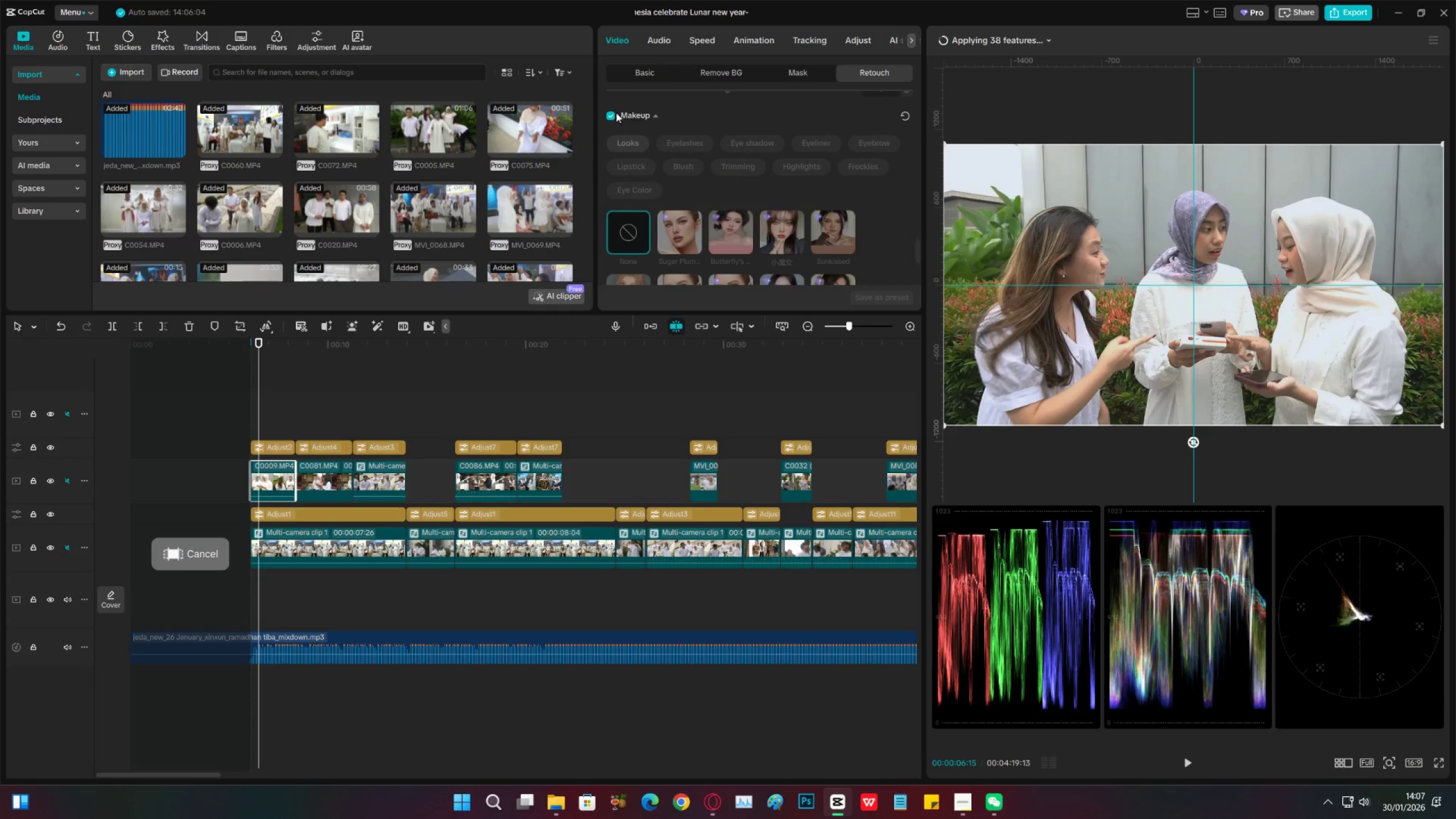 
double_click([612, 113])
 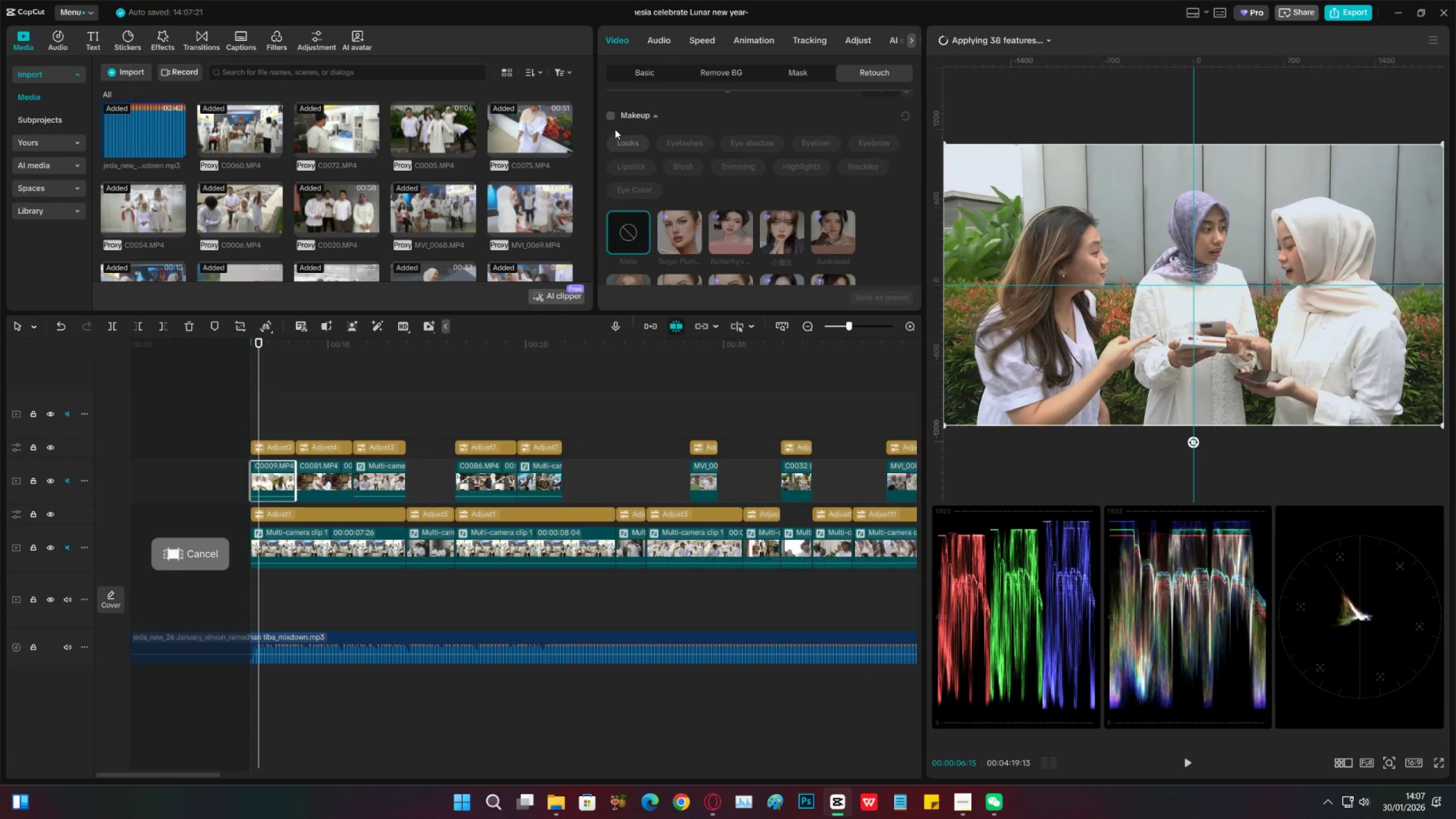 
left_click([610, 115])
 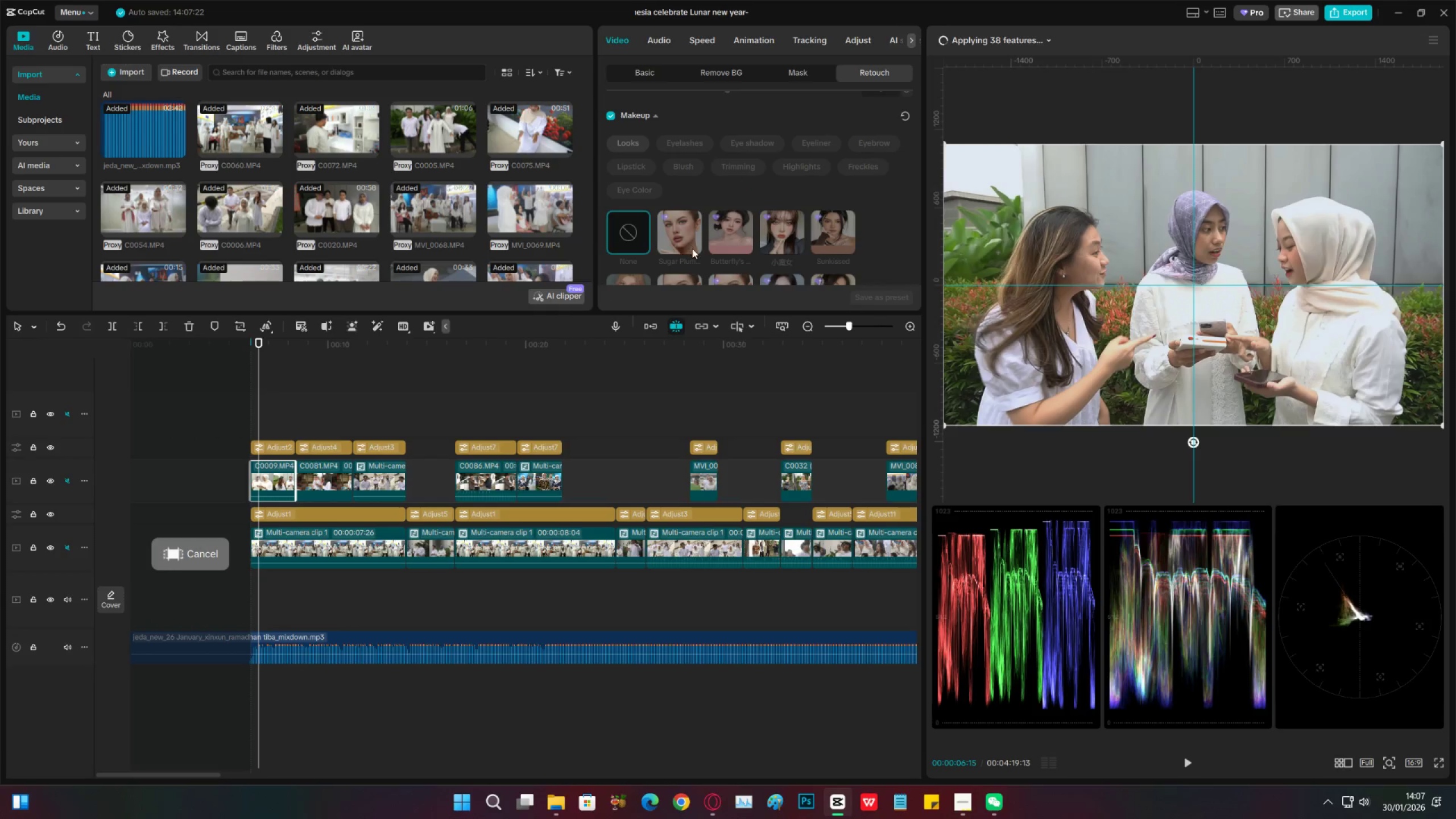 
left_click([683, 235])
 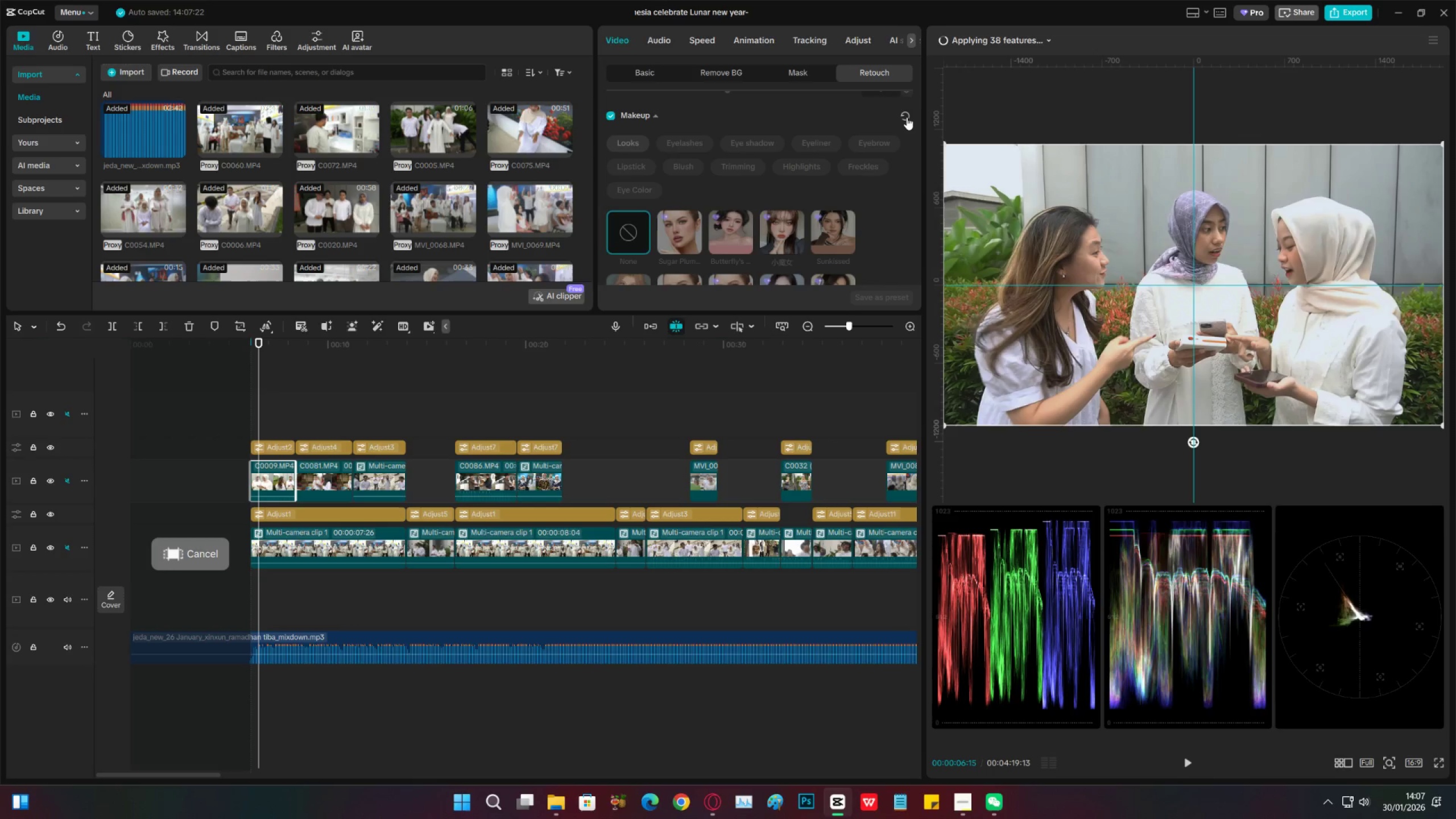 
left_click([907, 117])
 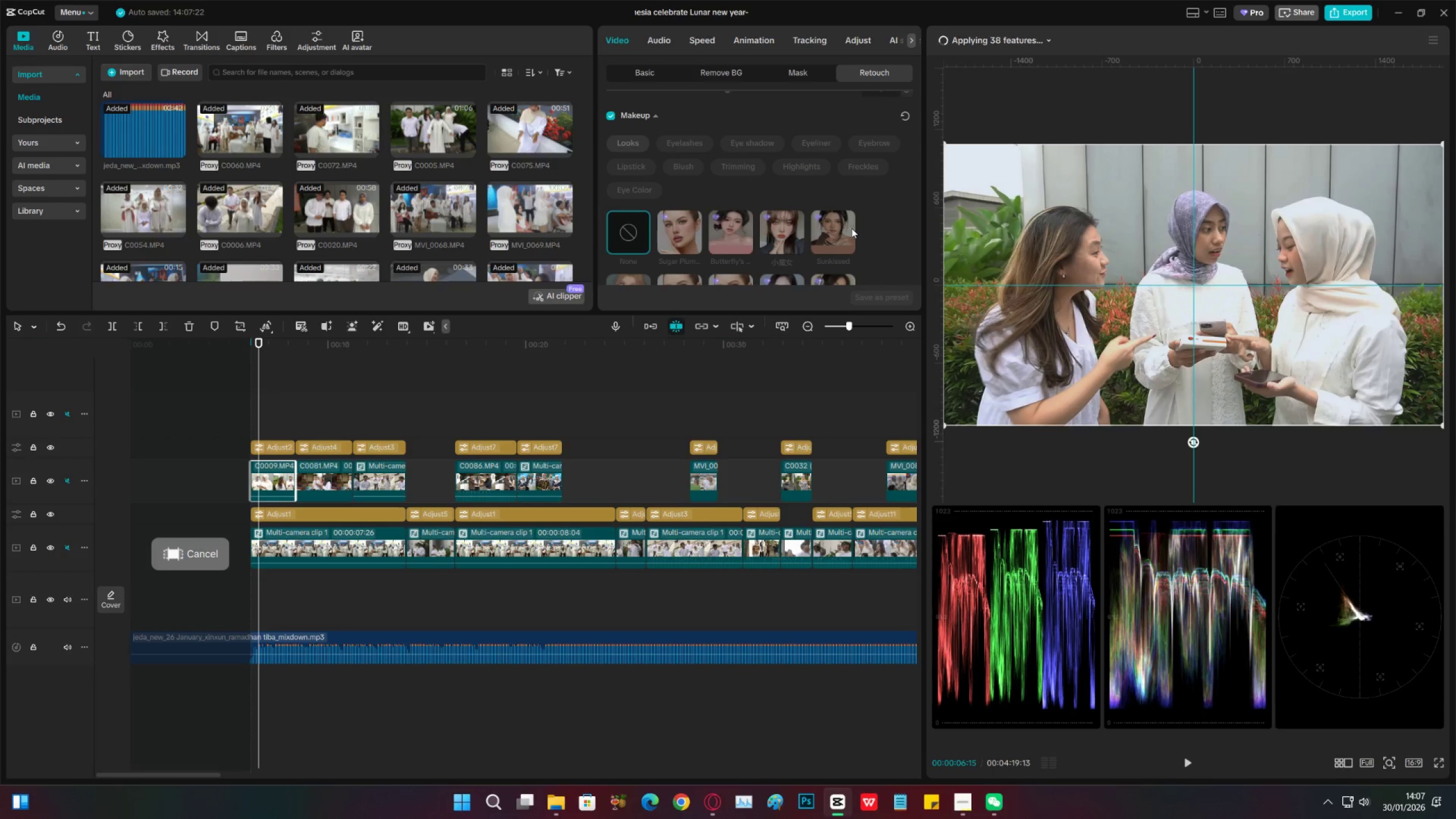 
scroll: coordinate [402, 413], scroll_direction: down, amount: 12.0
 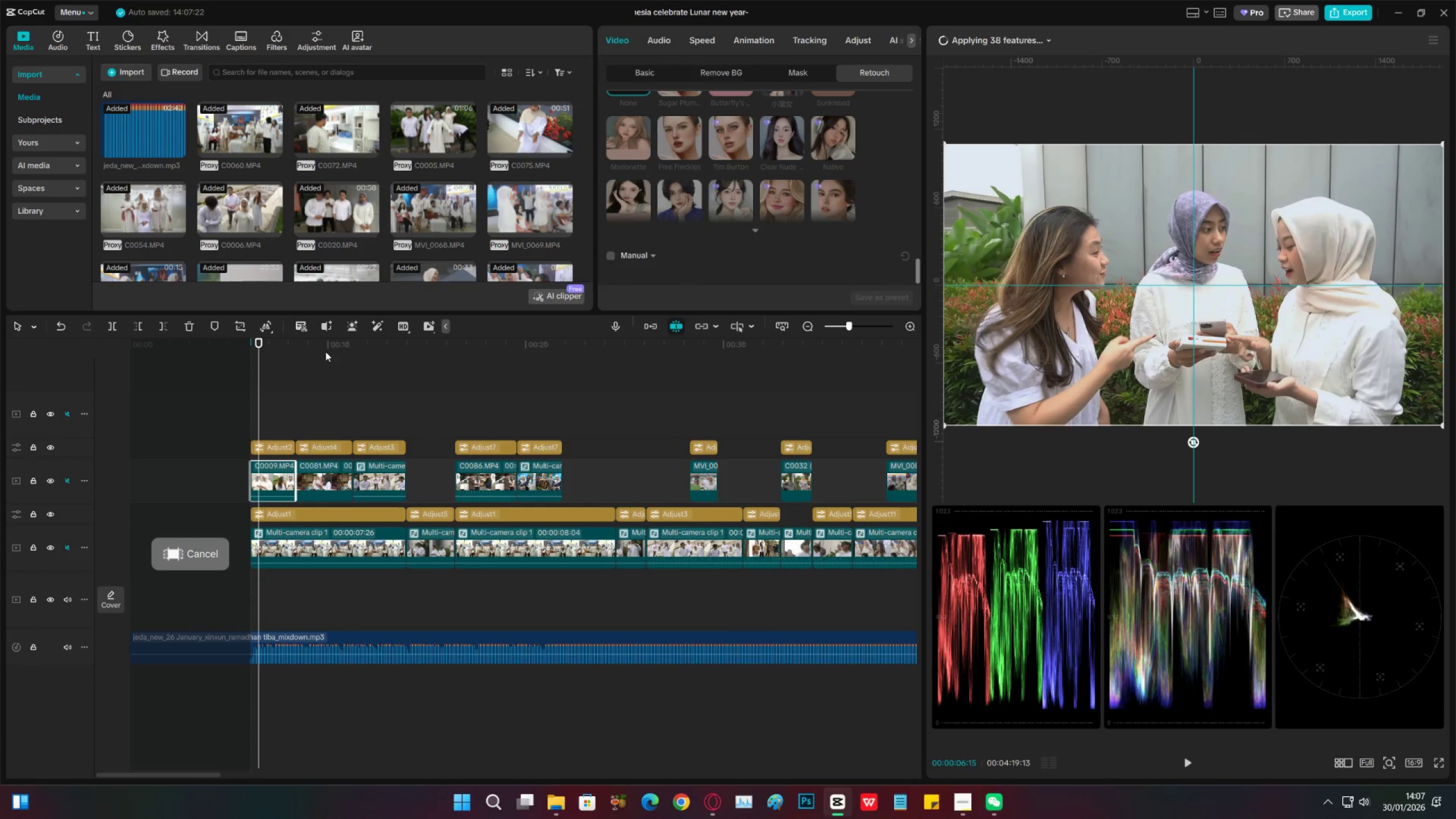 
left_click_drag(start_coordinate=[325, 349], to_coordinate=[272, 359])
 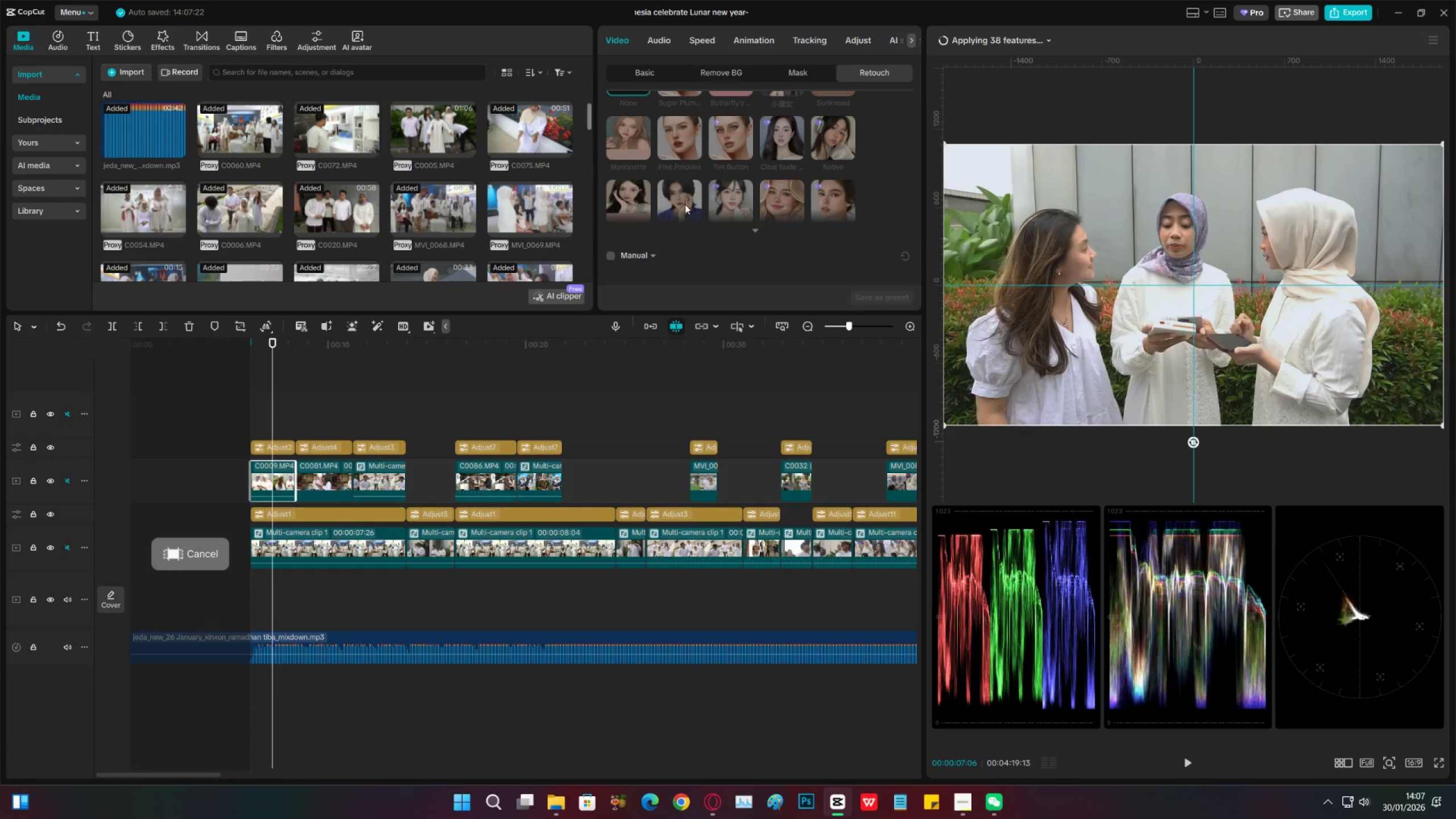 
scroll: coordinate [696, 185], scroll_direction: up, amount: 7.0
 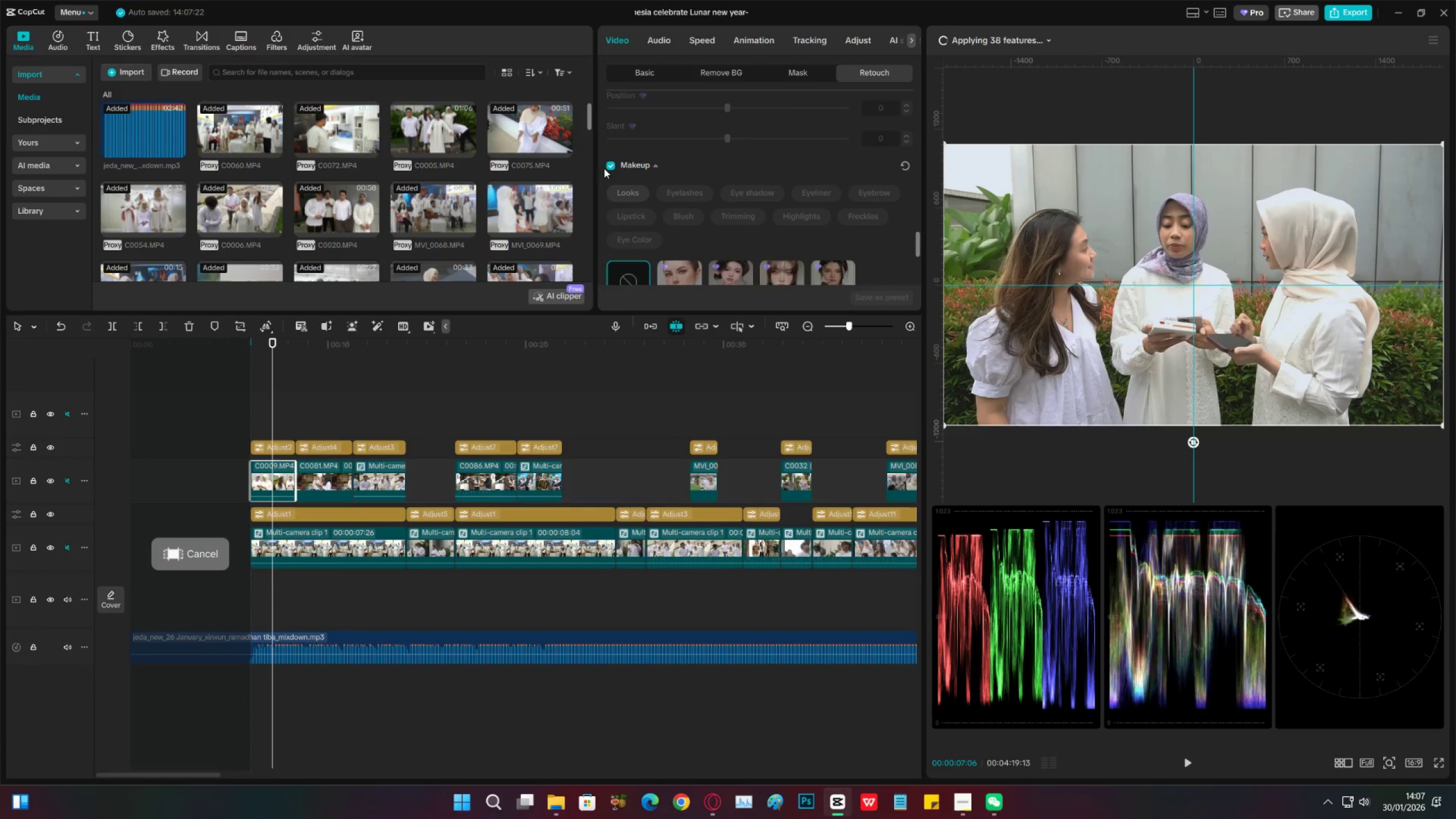 
left_click([607, 167])
 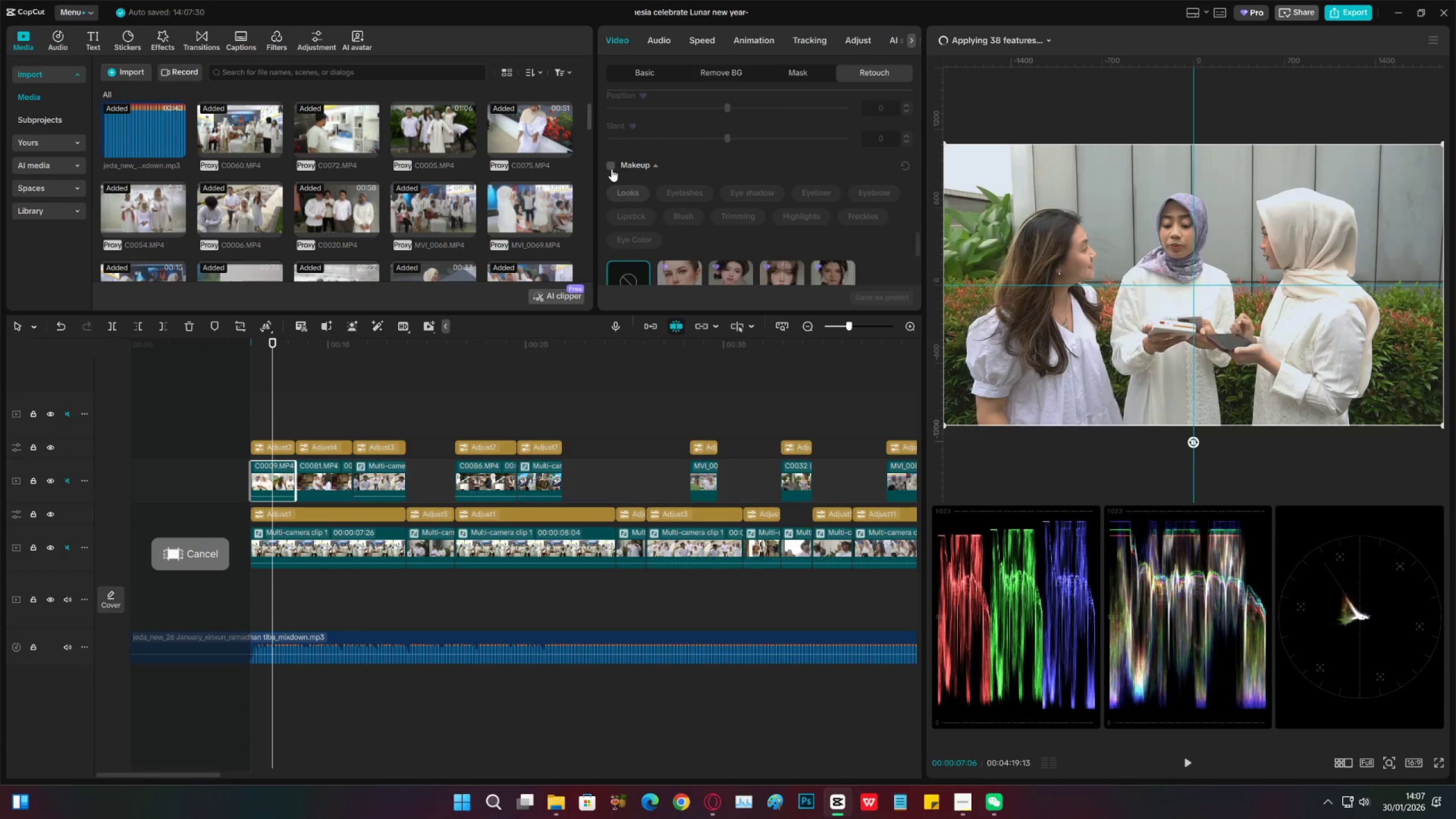 
left_click([611, 167])
 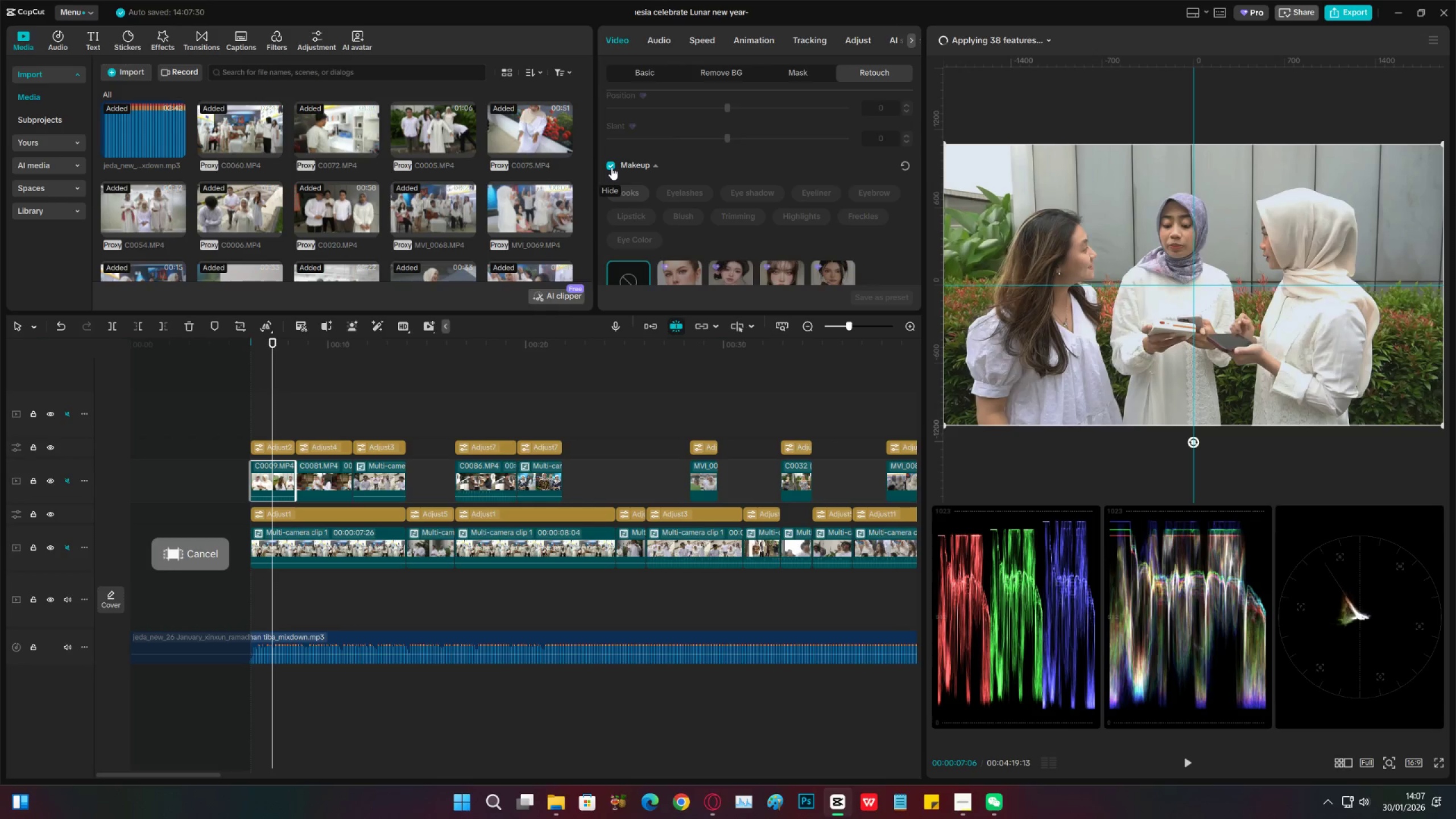 
wait(9.75)
 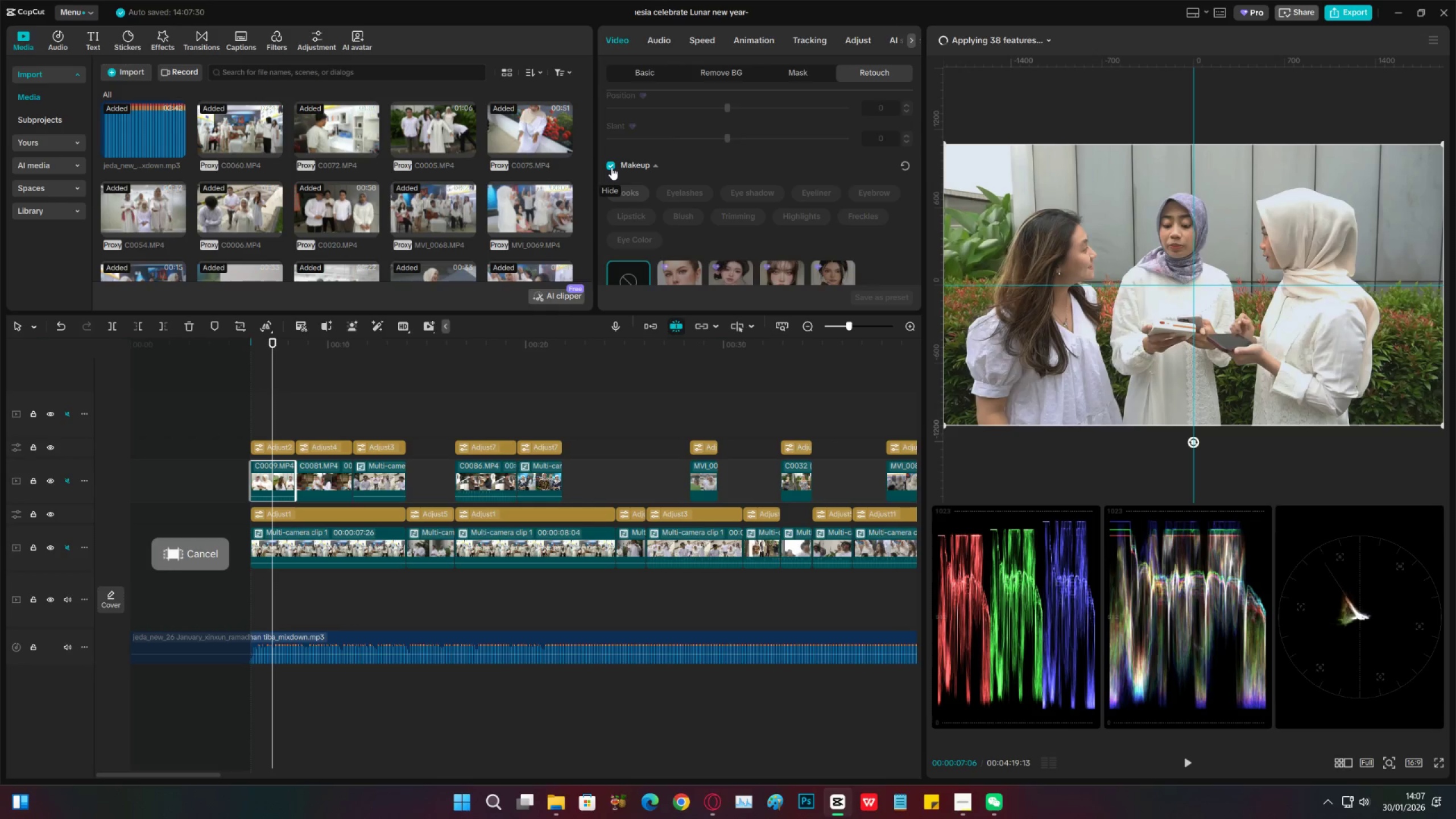 
key(Space)
 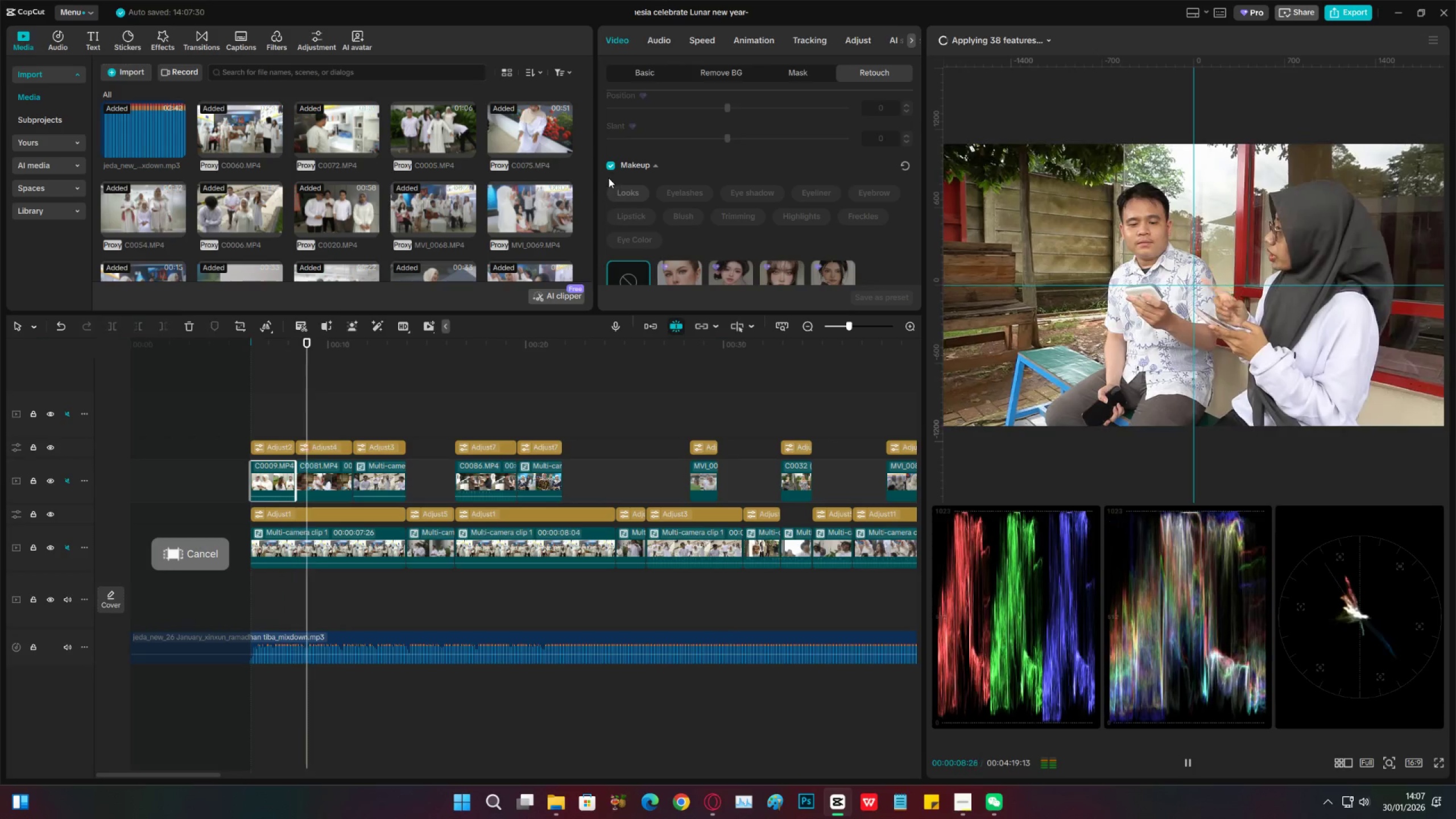 
key(Space)
 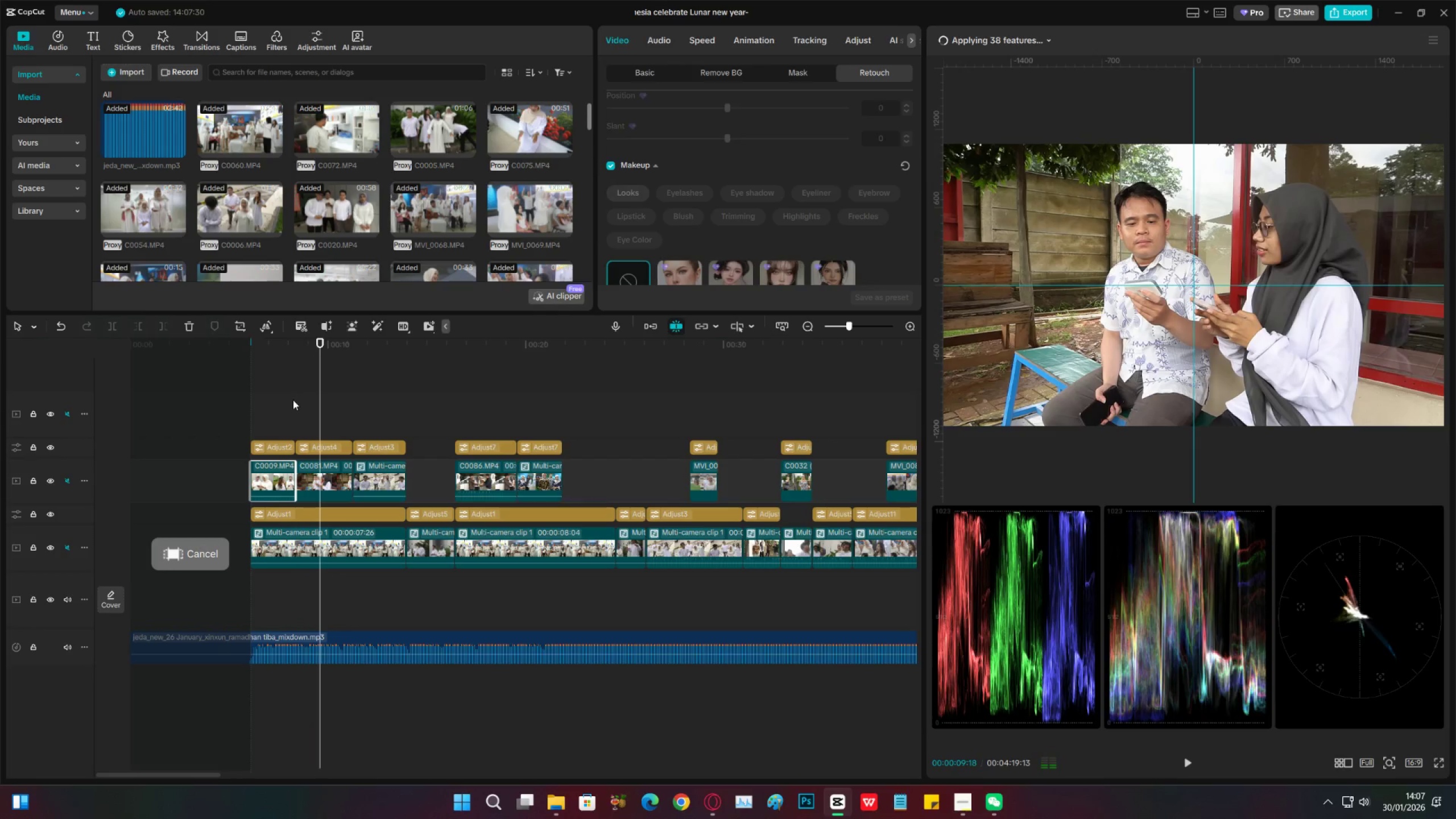 
left_click_drag(start_coordinate=[293, 402], to_coordinate=[289, 402])
 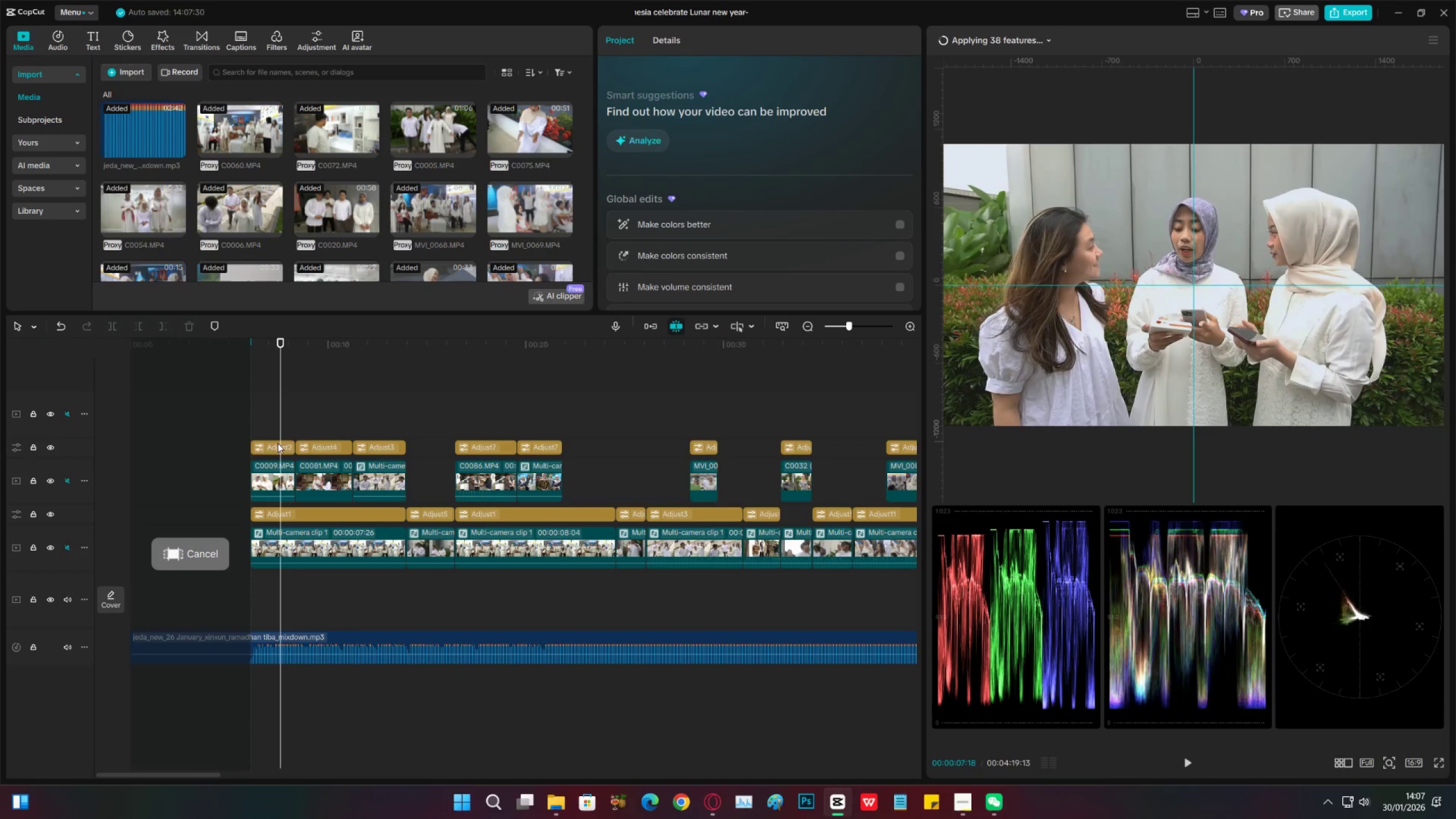 
triple_click([278, 445])
 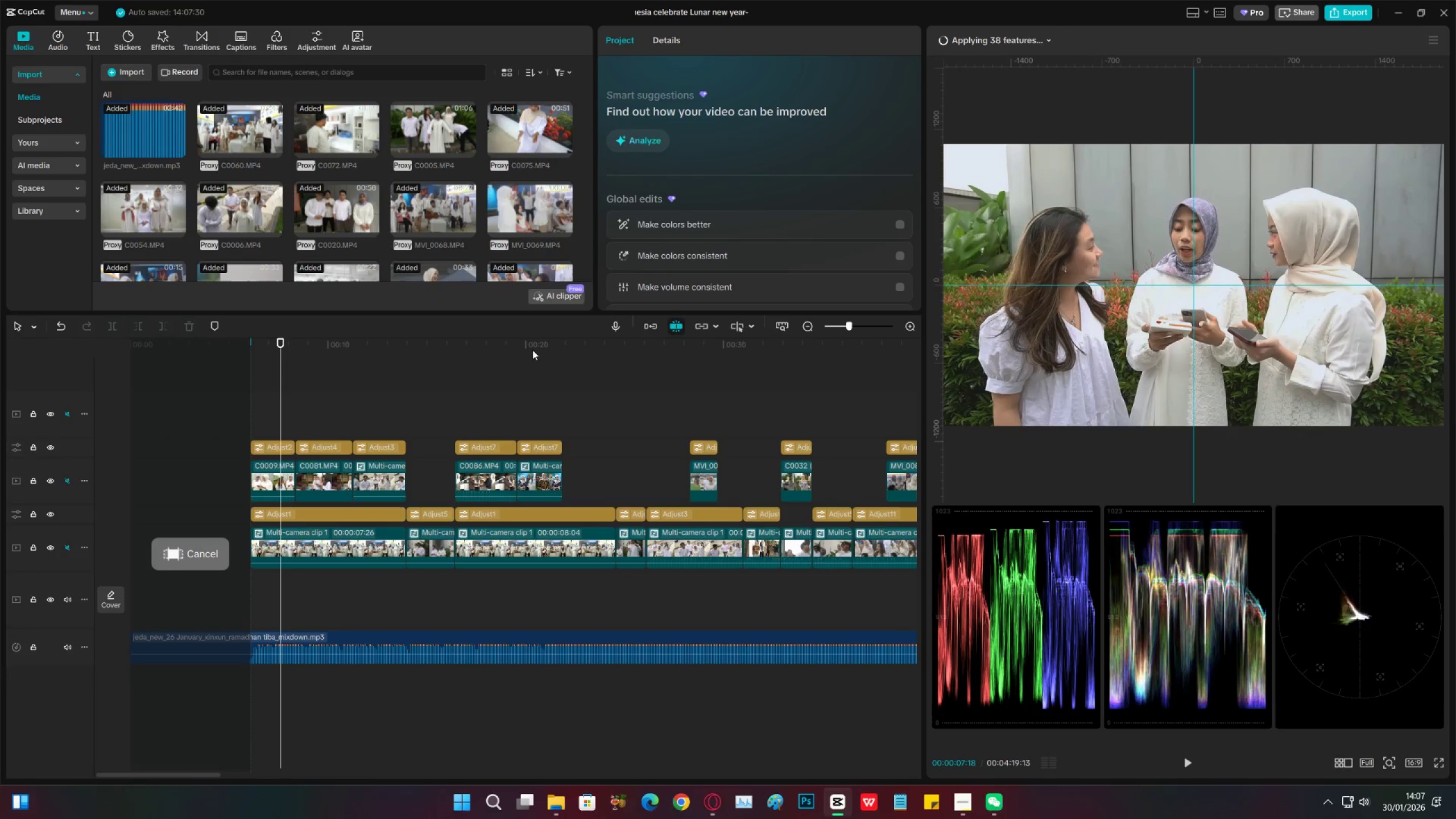 
scroll: coordinate [737, 240], scroll_direction: down, amount: 22.0
 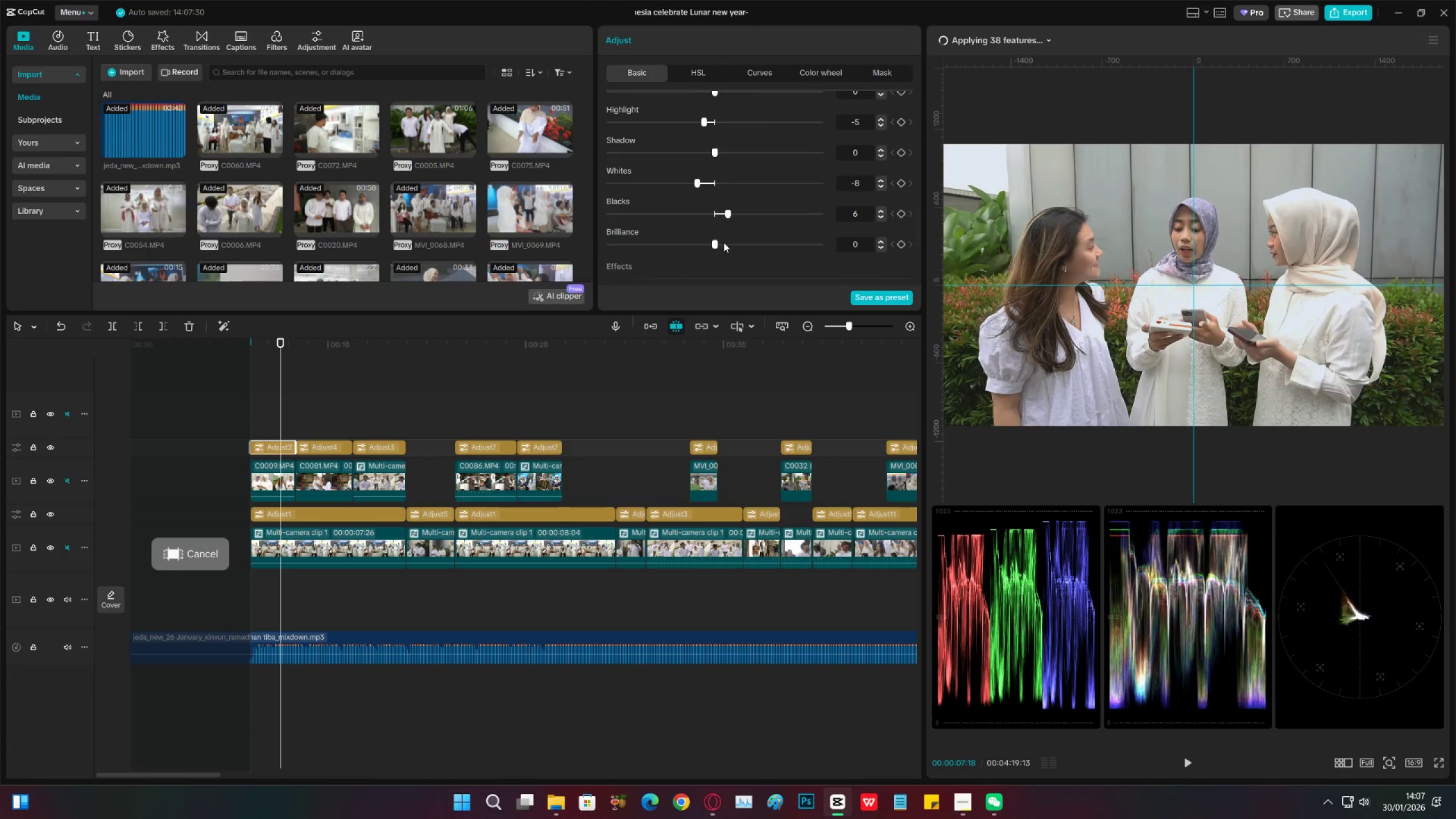 
left_click_drag(start_coordinate=[723, 242], to_coordinate=[731, 246])
 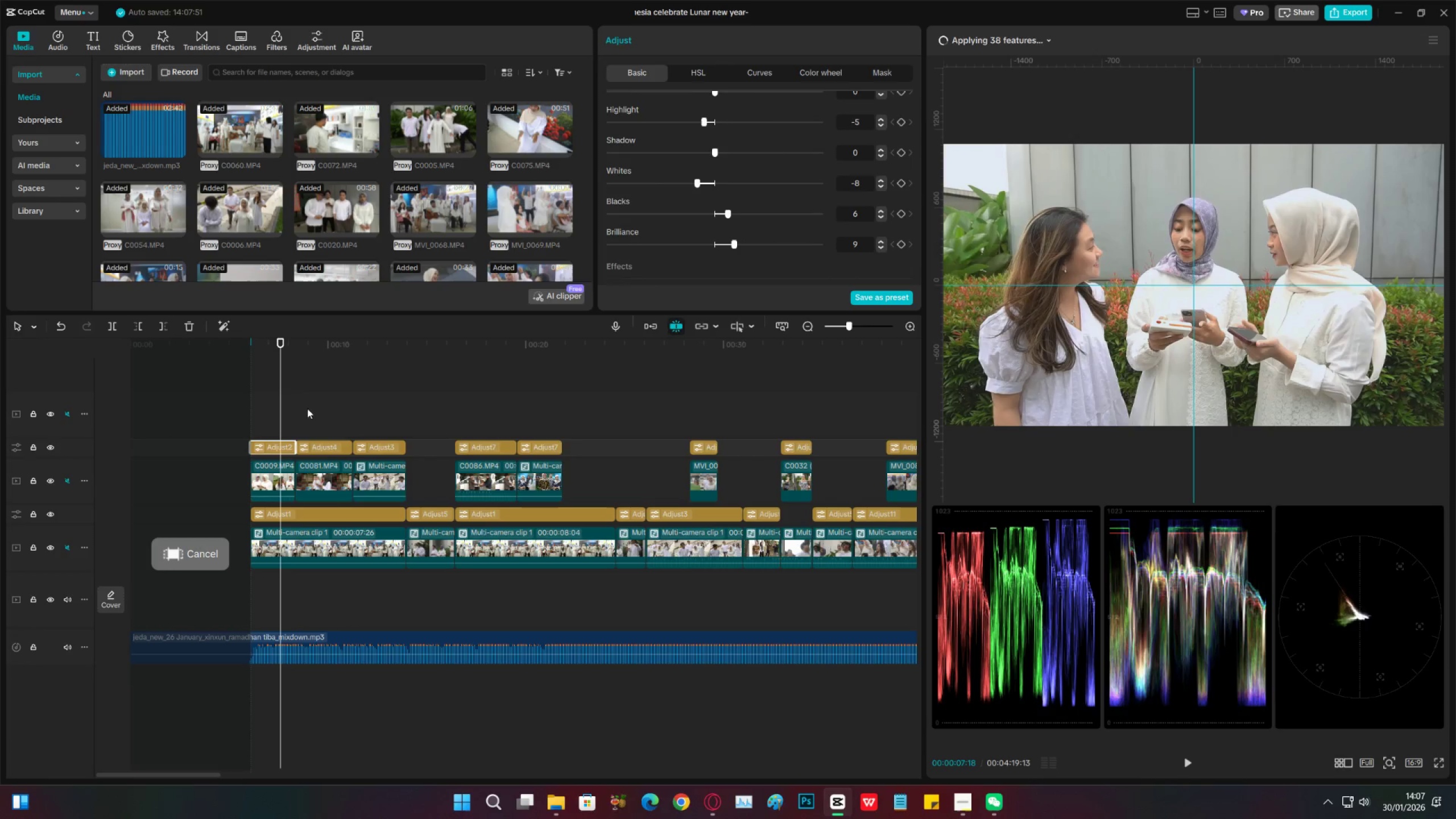 
double_click([386, 404])
 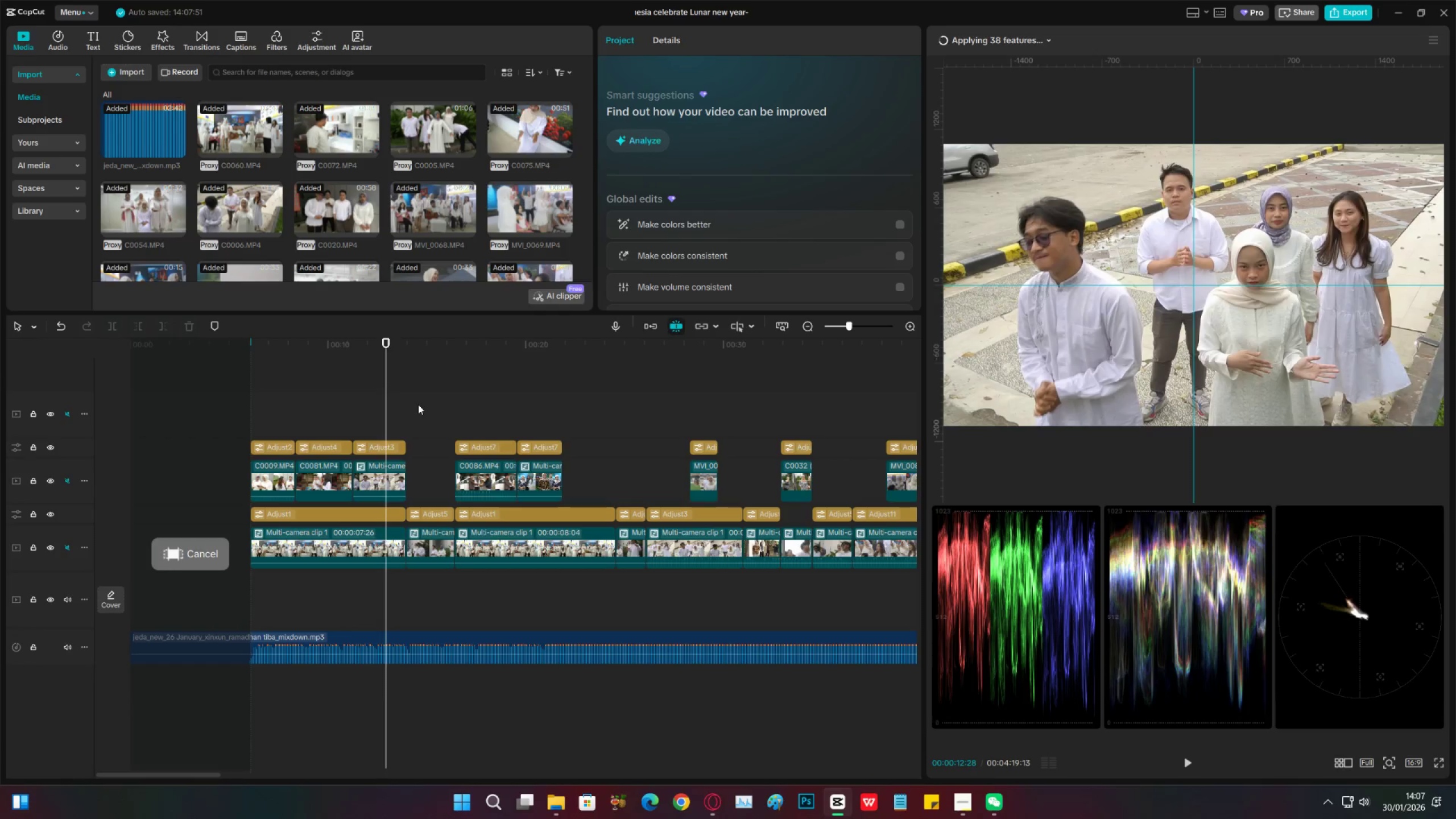 
left_click_drag(start_coordinate=[450, 401], to_coordinate=[453, 401])
 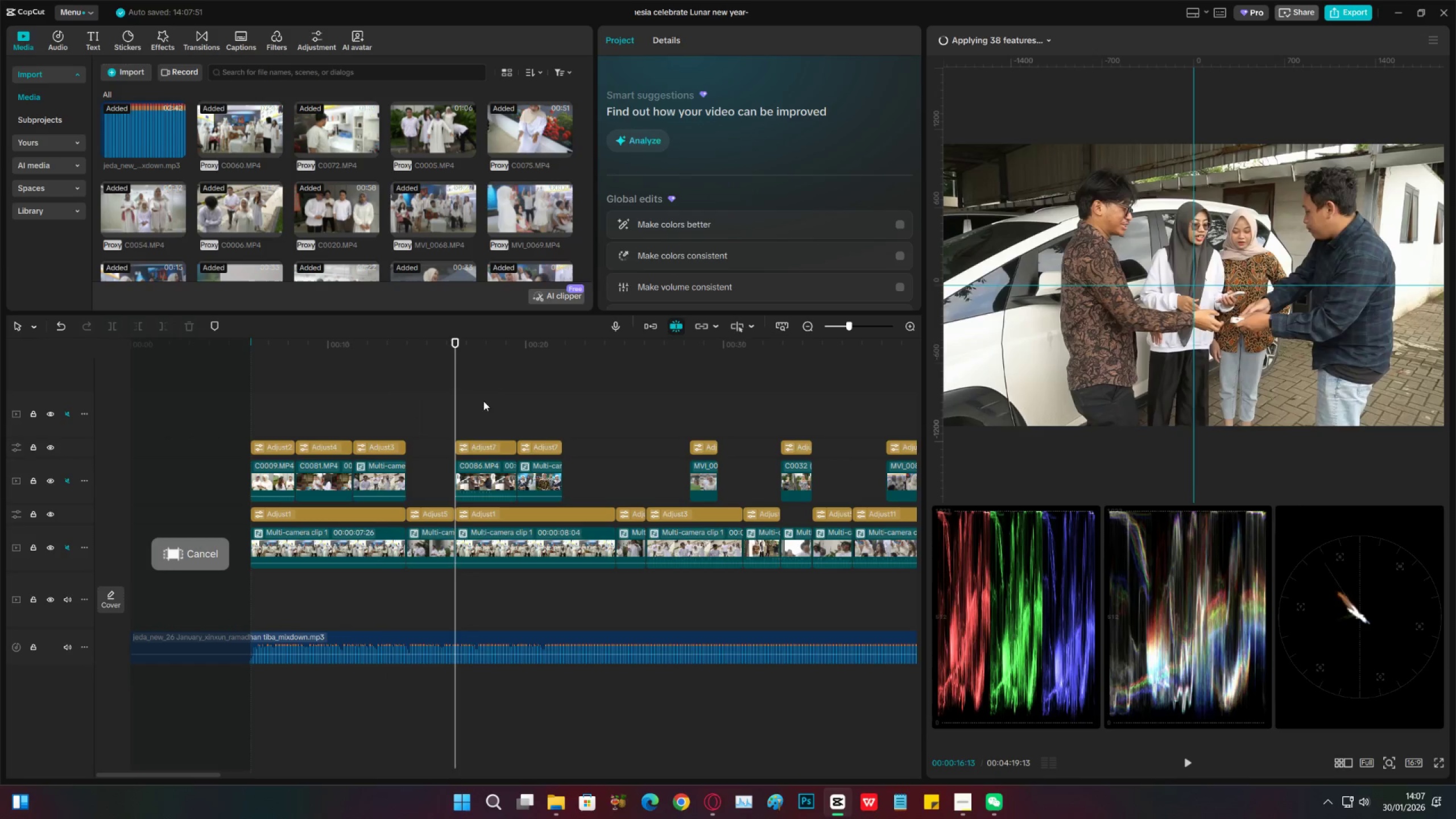 
left_click_drag(start_coordinate=[483, 401], to_coordinate=[487, 401])
 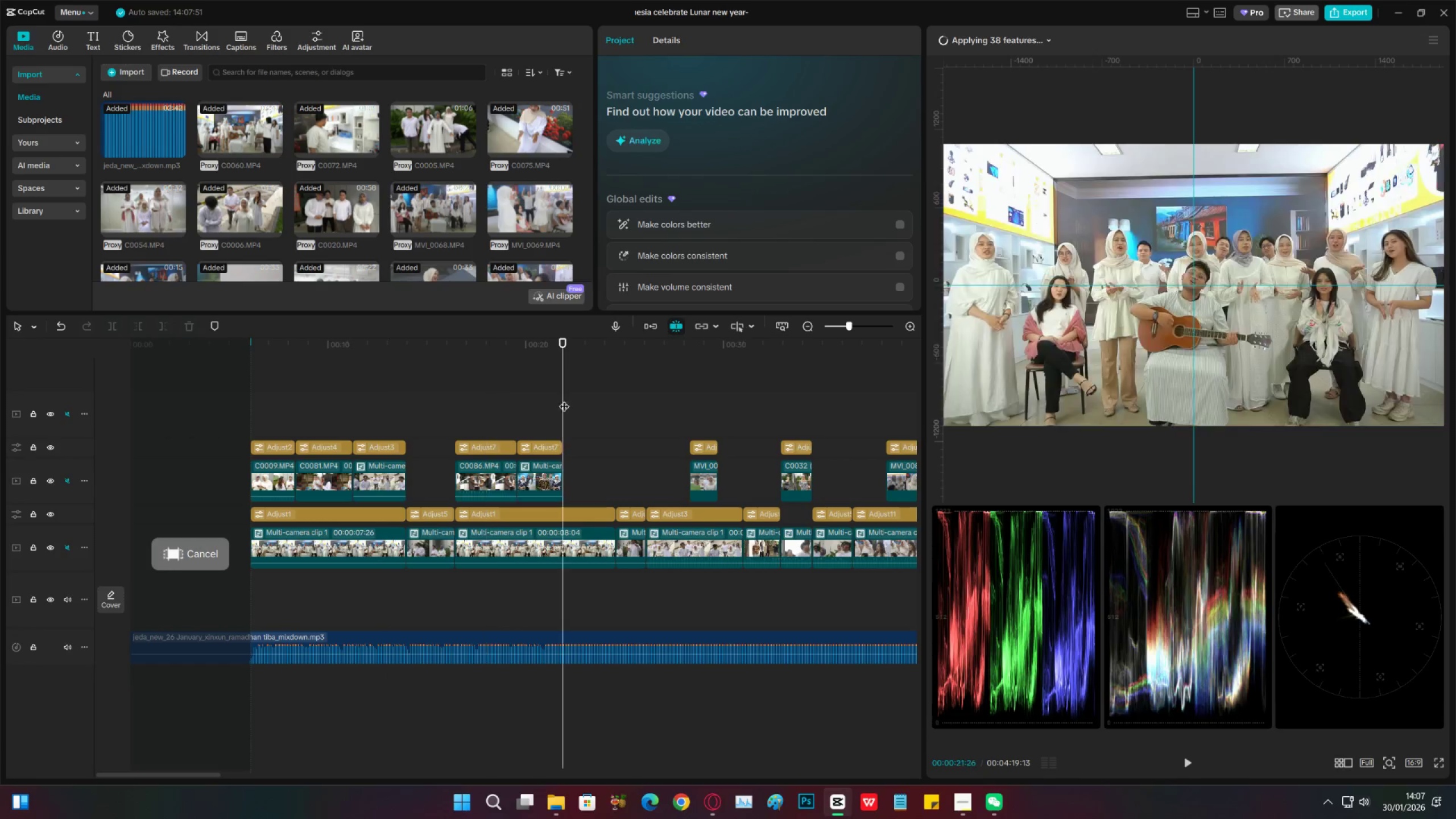 
triple_click([617, 399])
 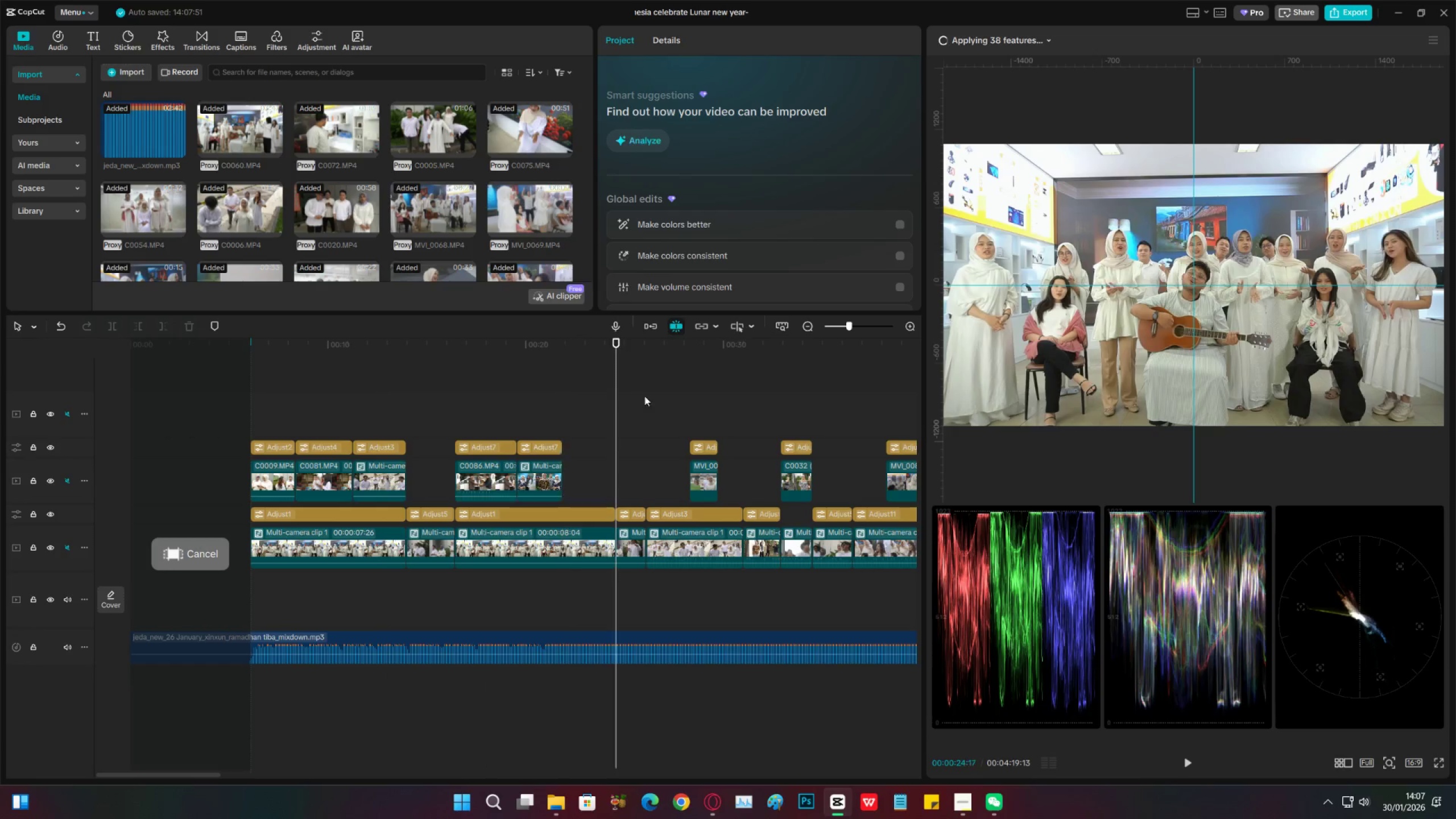 
triple_click([681, 387])
 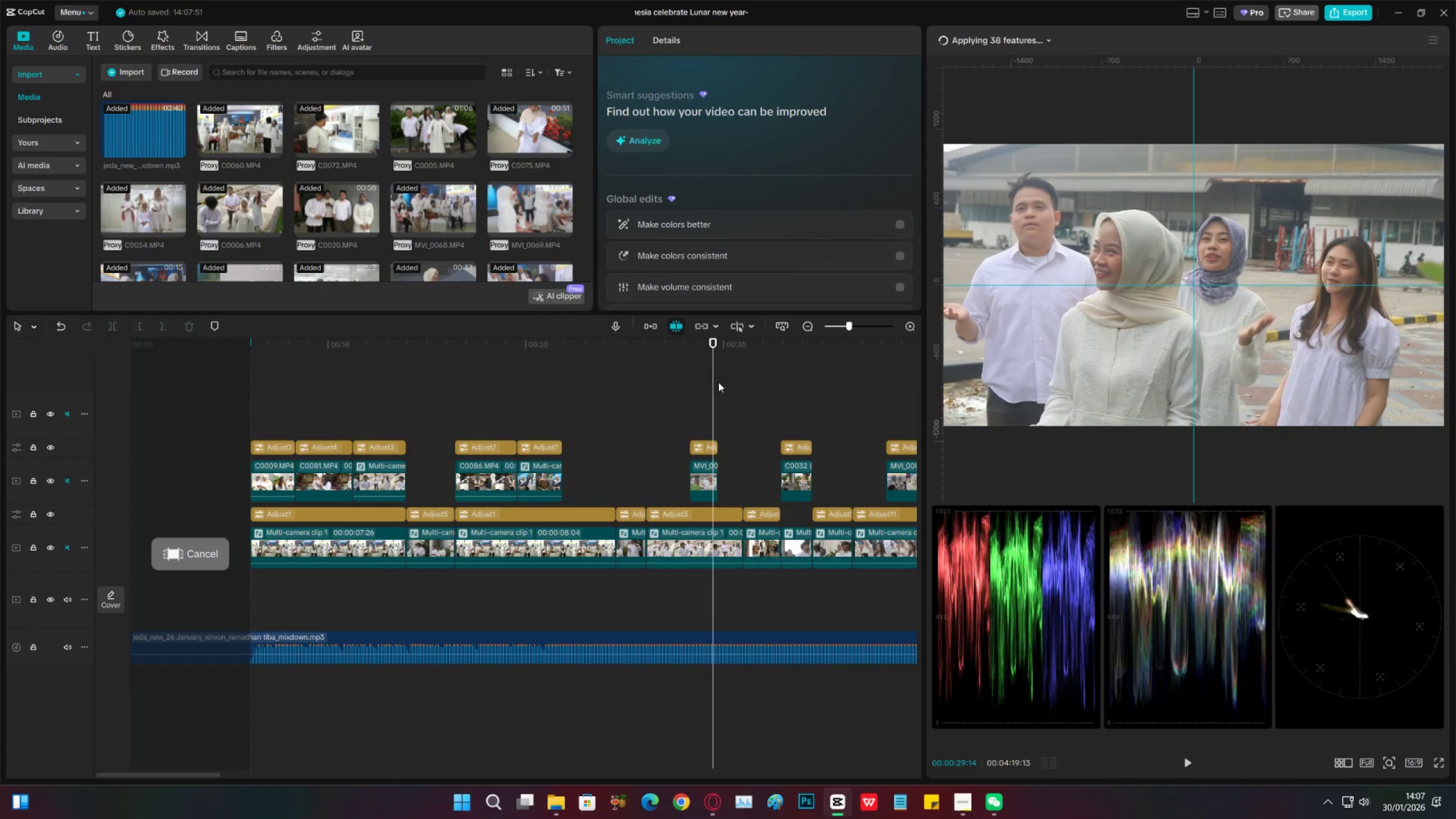 
double_click([775, 371])
 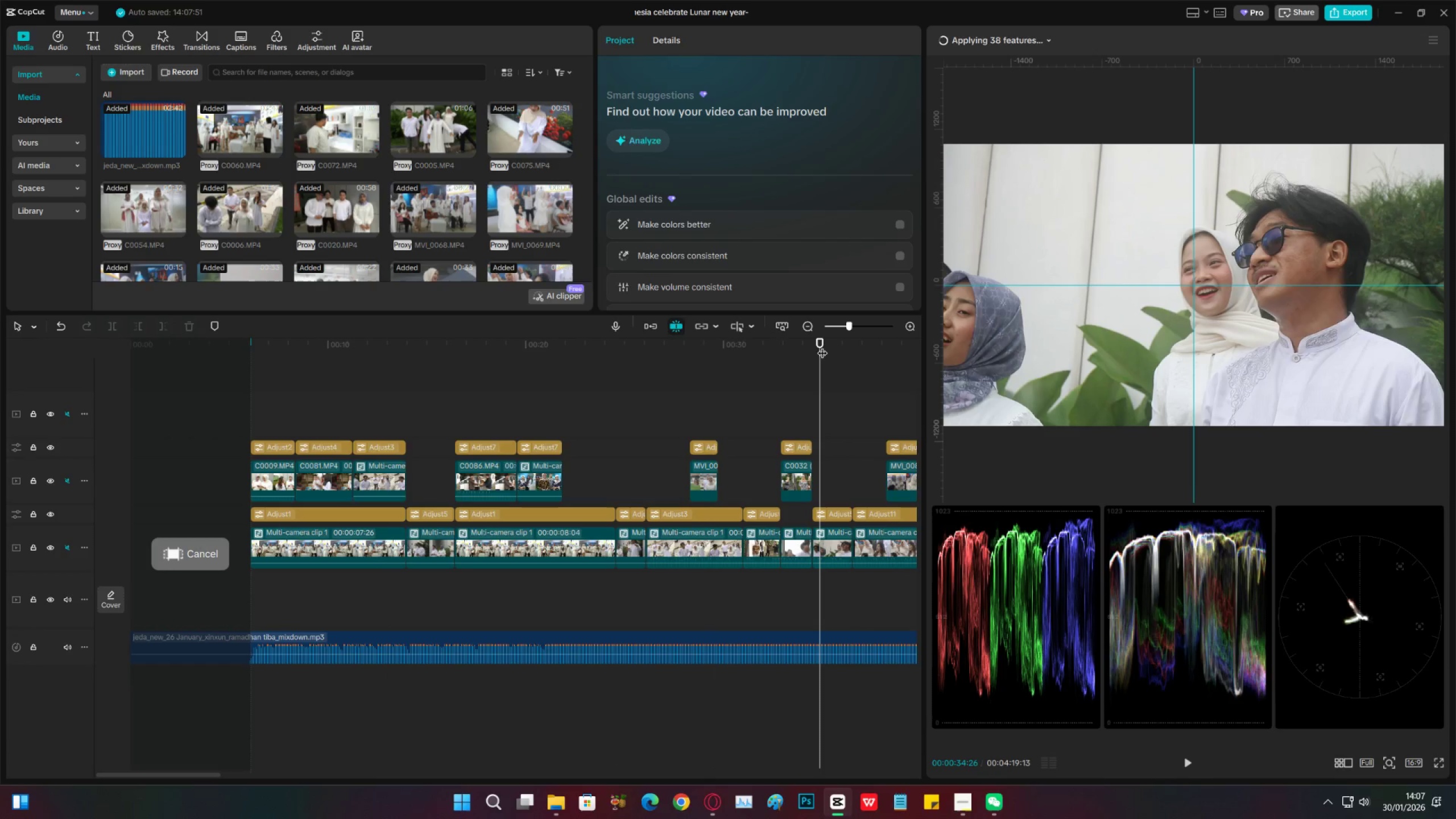 
left_click_drag(start_coordinate=[822, 346], to_coordinate=[808, 337])
 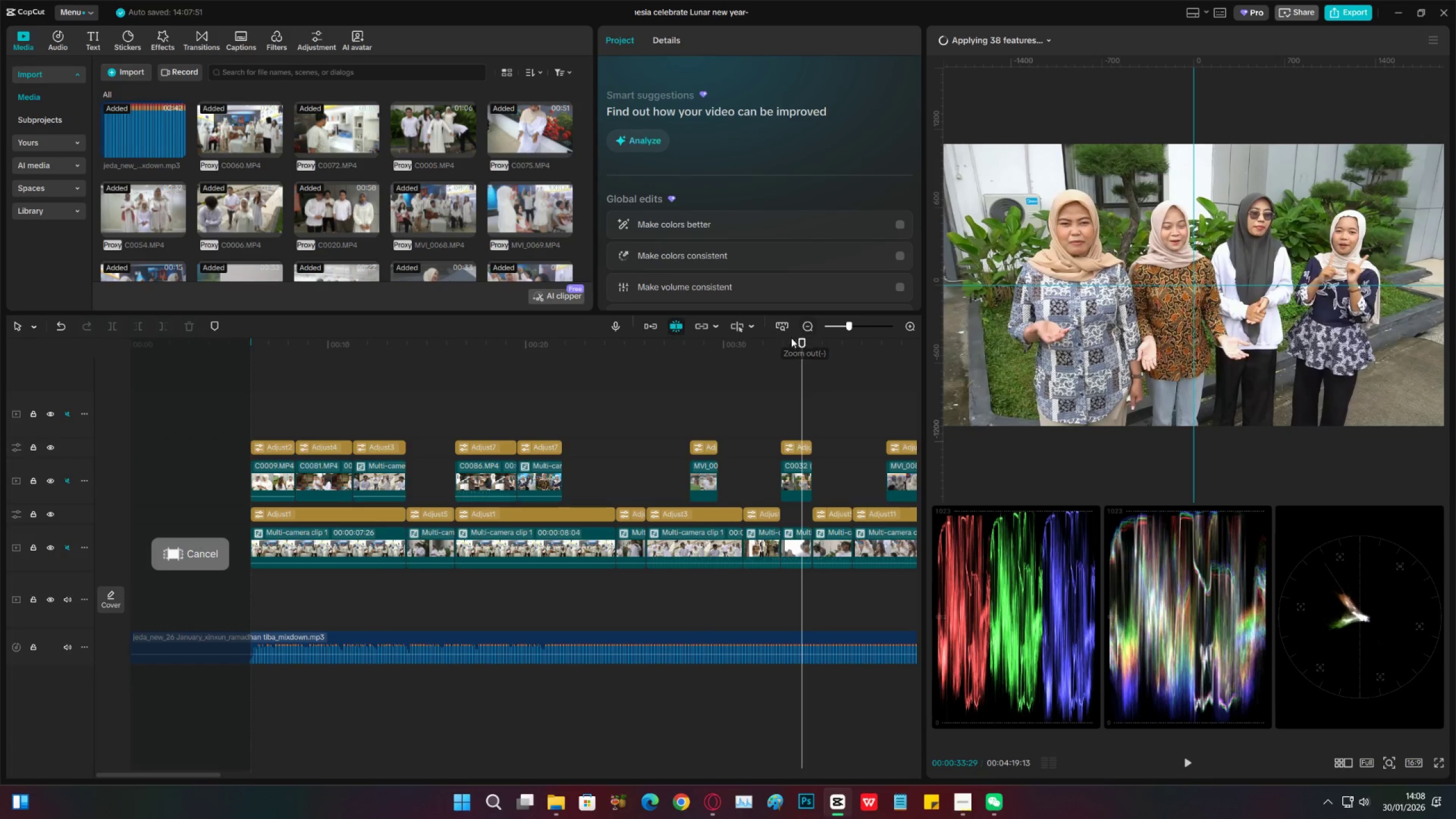 
left_click_drag(start_coordinate=[807, 345], to_coordinate=[738, 386])
 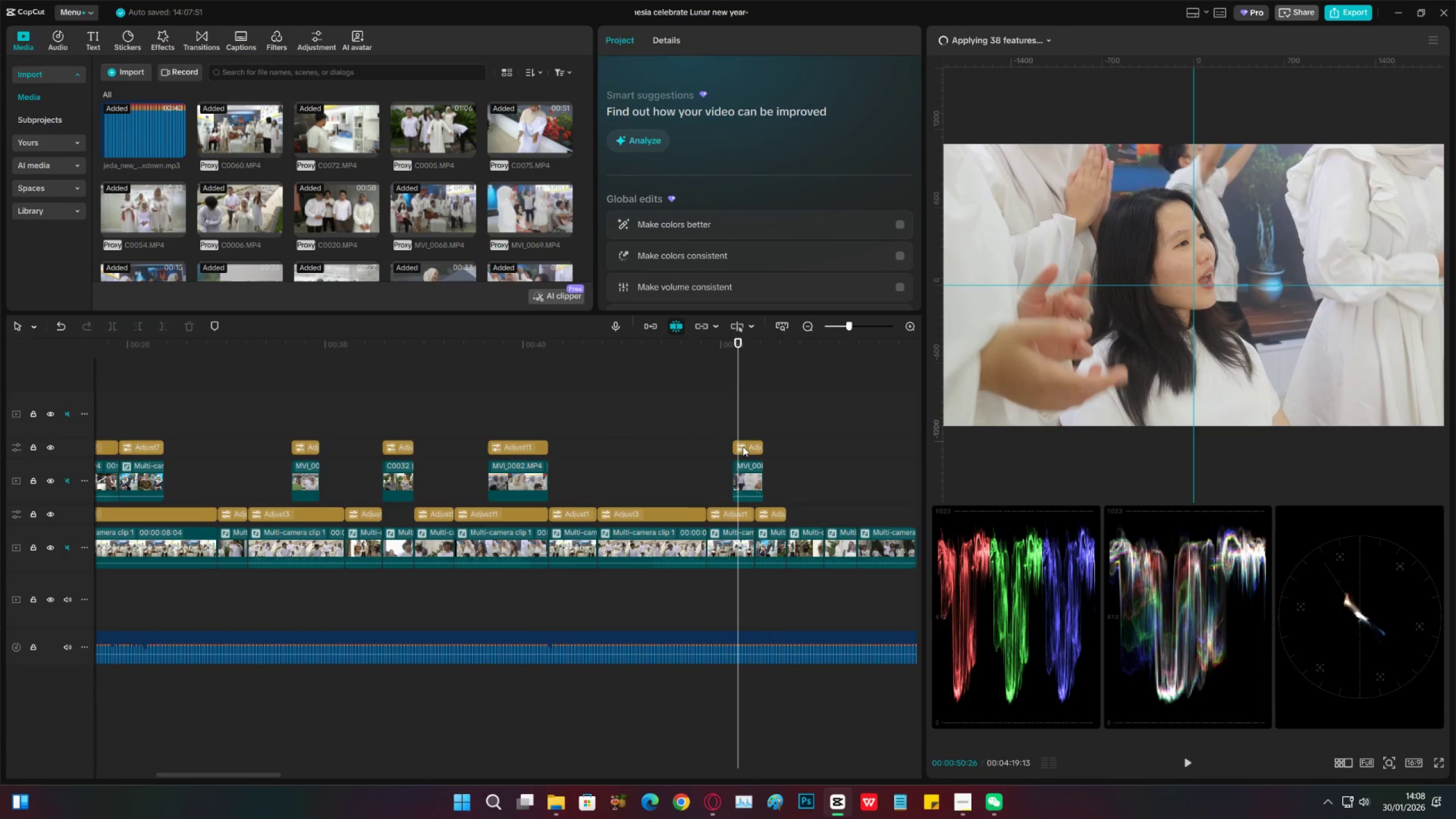 
left_click([743, 447])
 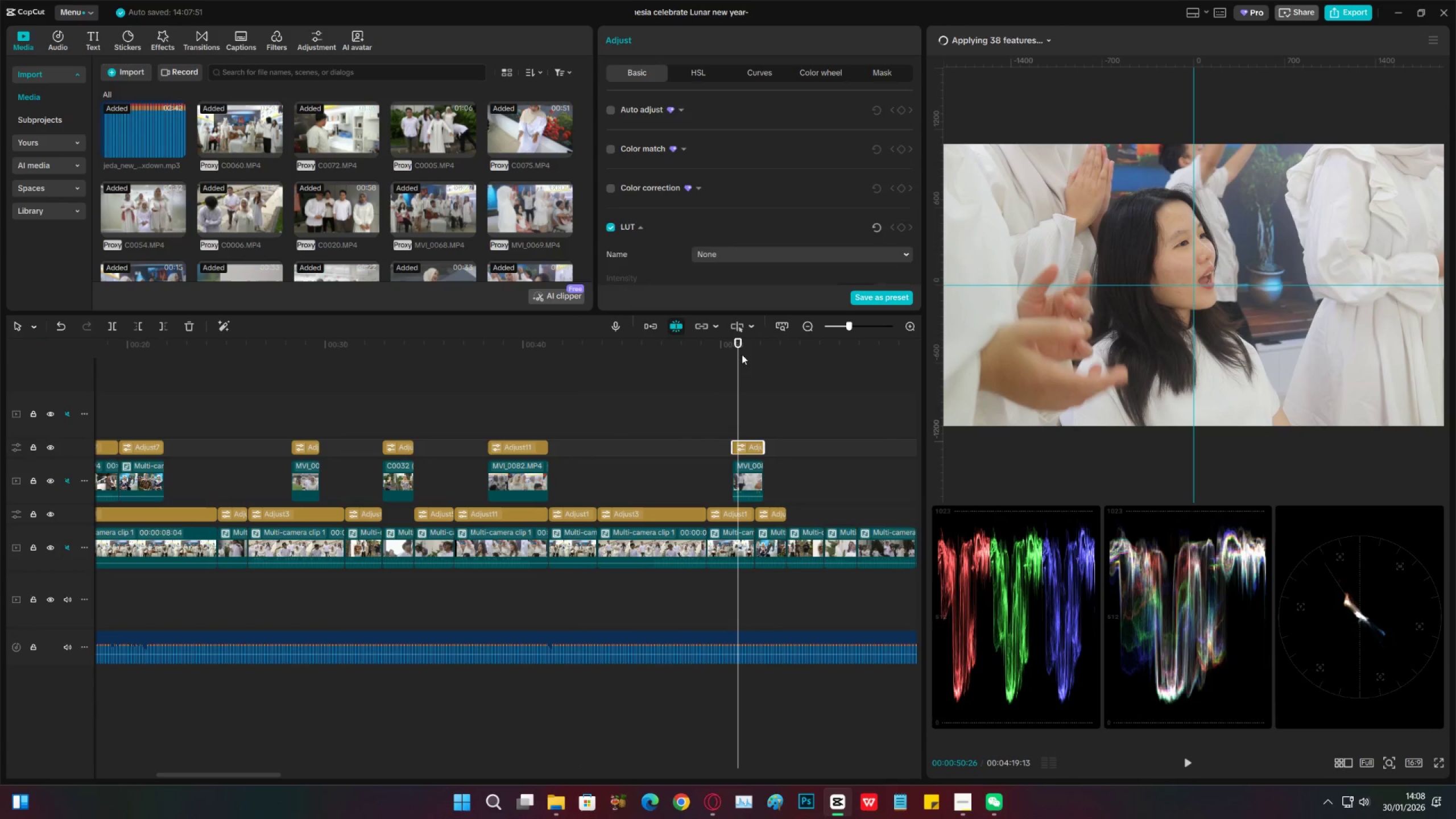 
scroll: coordinate [684, 213], scroll_direction: down, amount: 20.0
 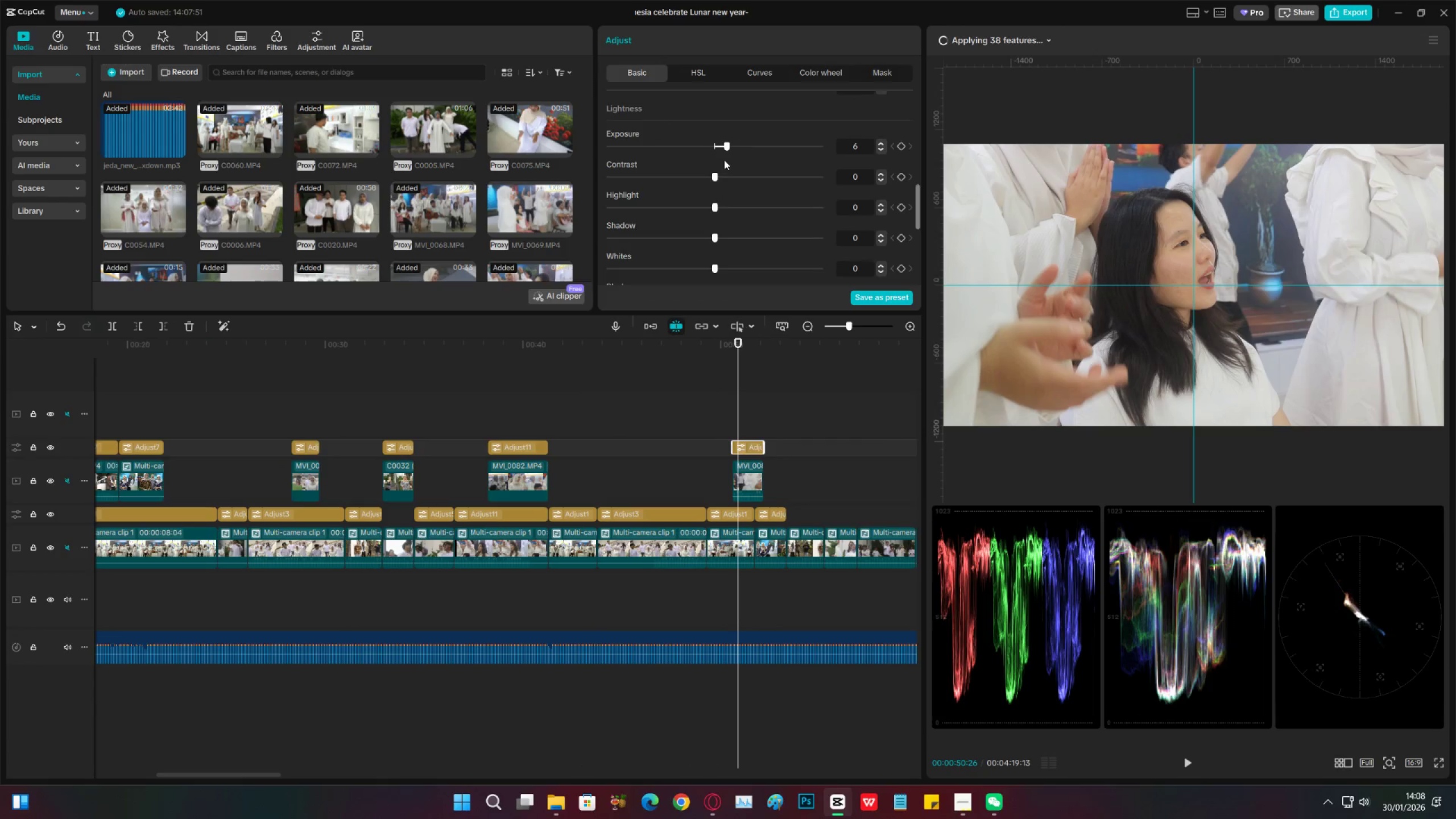 
scroll: coordinate [718, 168], scroll_direction: up, amount: 5.0
 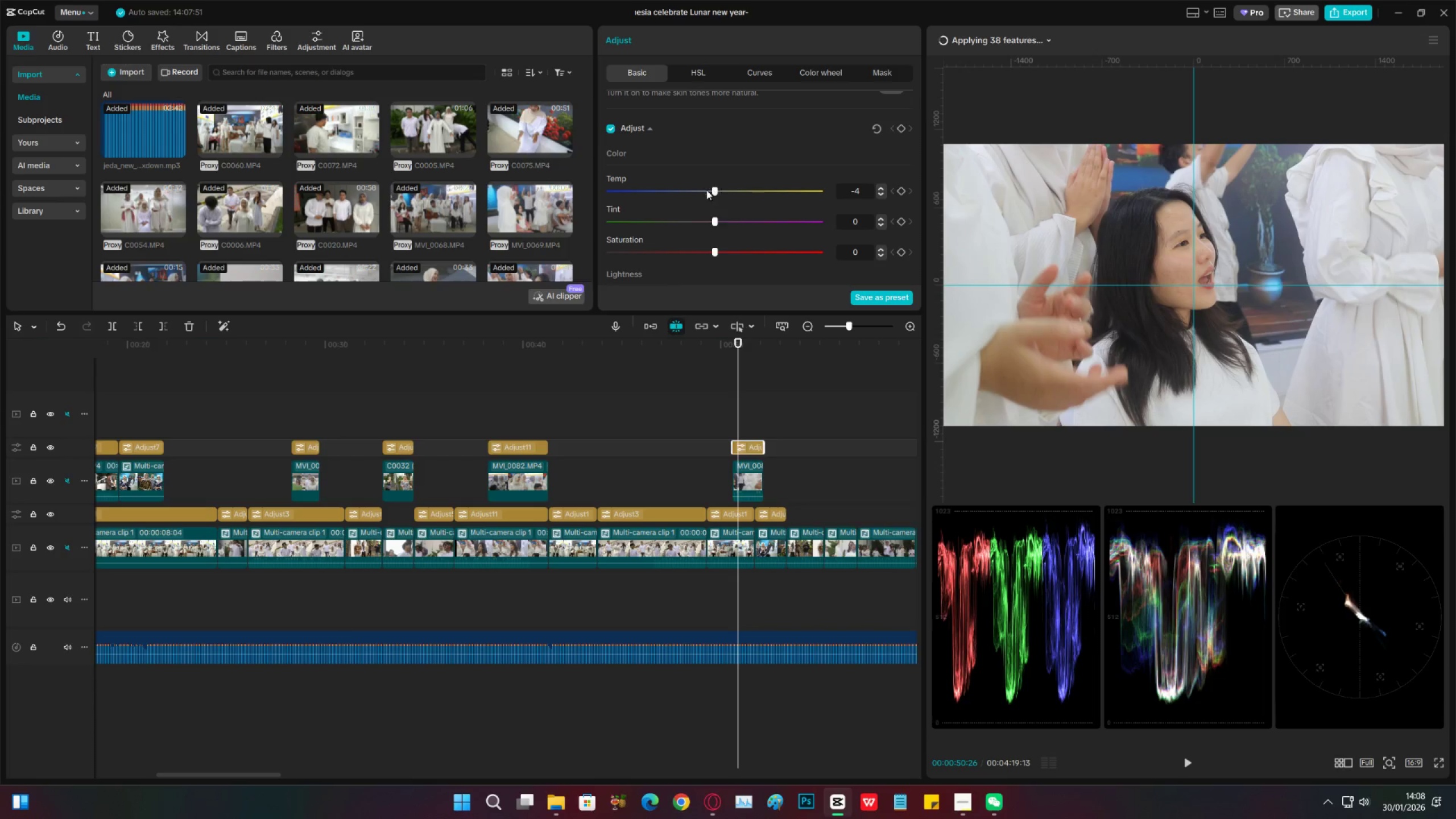 
scroll: coordinate [734, 235], scroll_direction: down, amount: 7.0
 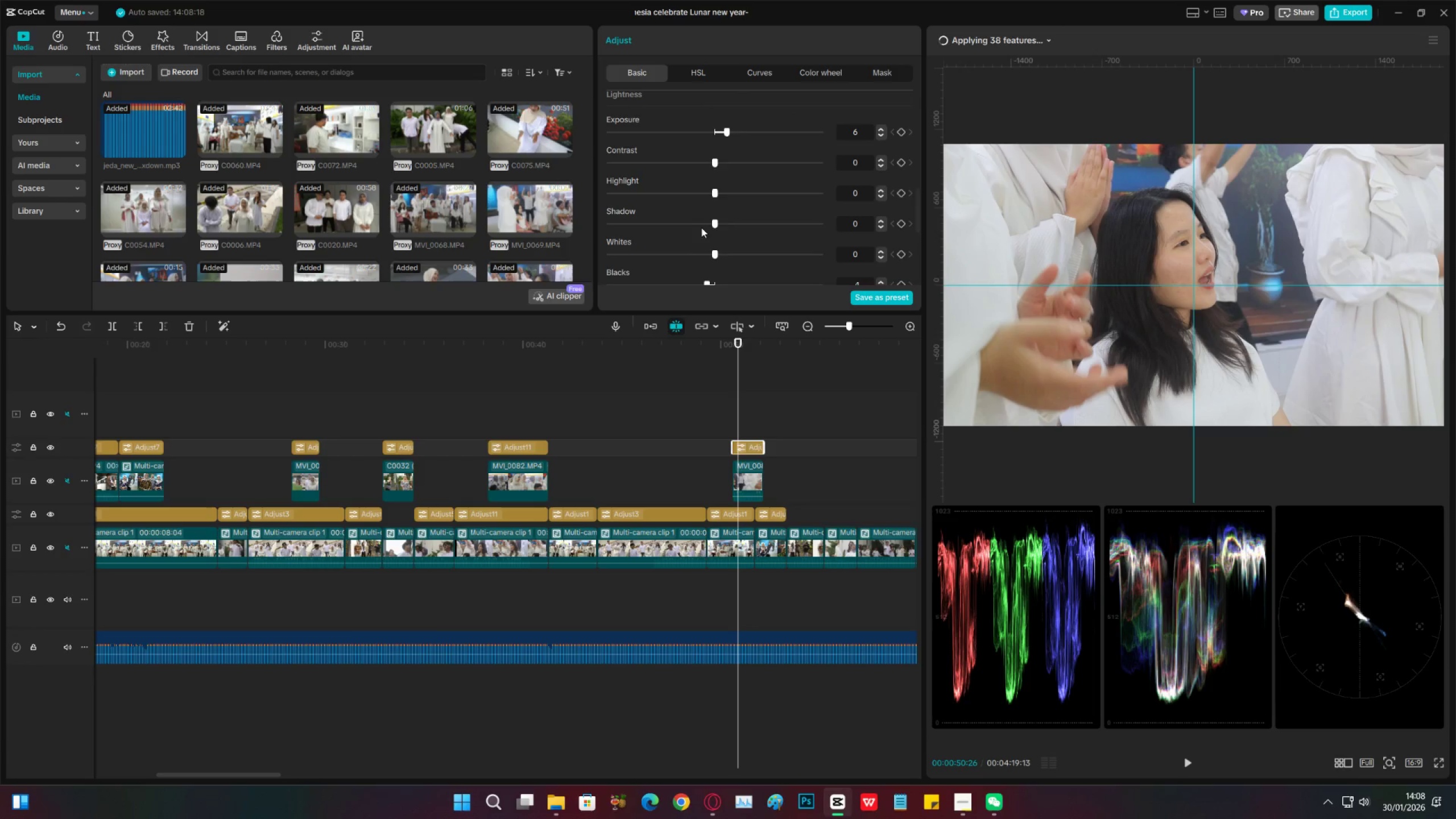 
left_click_drag(start_coordinate=[698, 225], to_coordinate=[705, 224])
 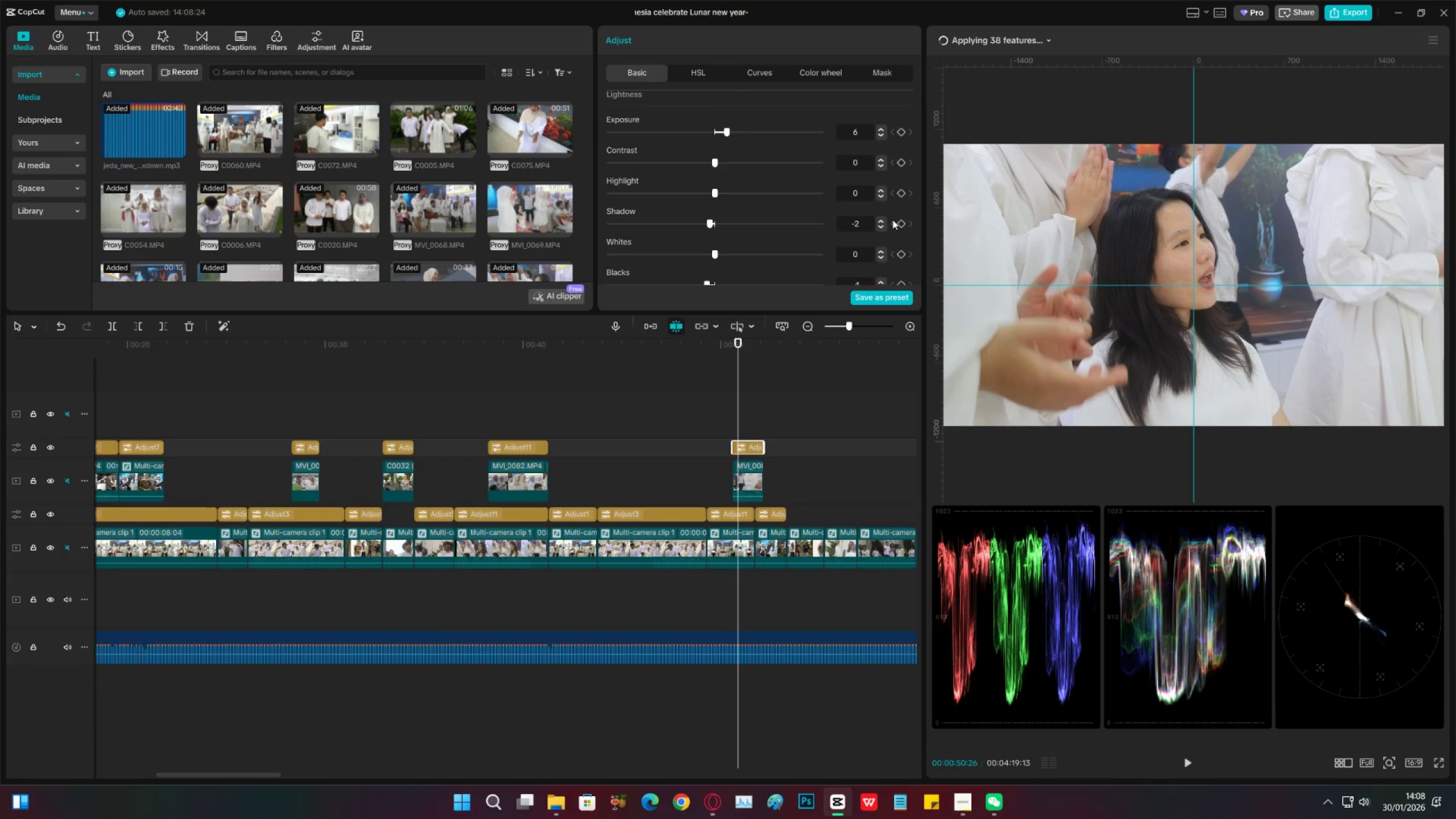 
left_click([882, 226])
 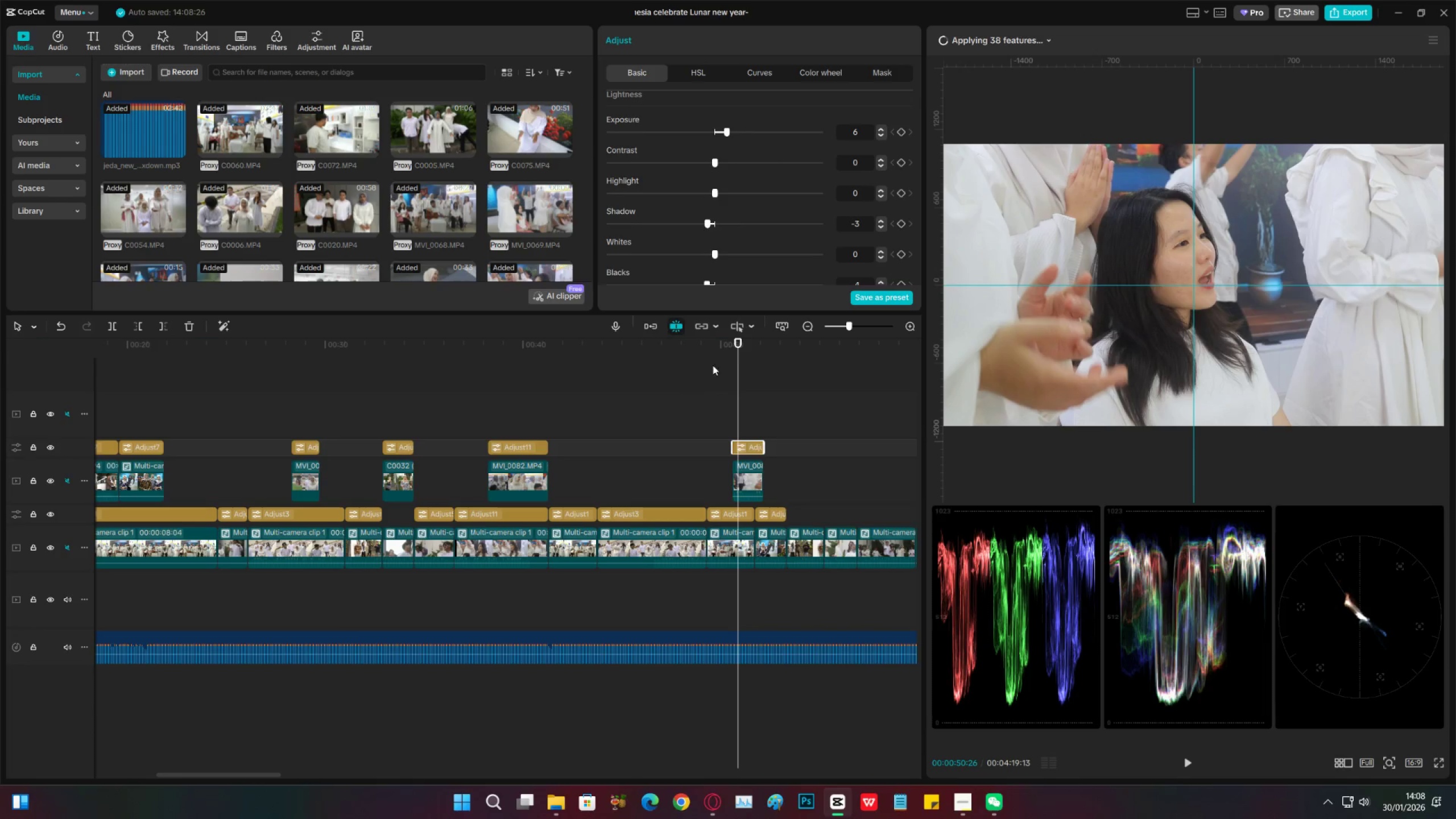 
left_click([728, 358])
 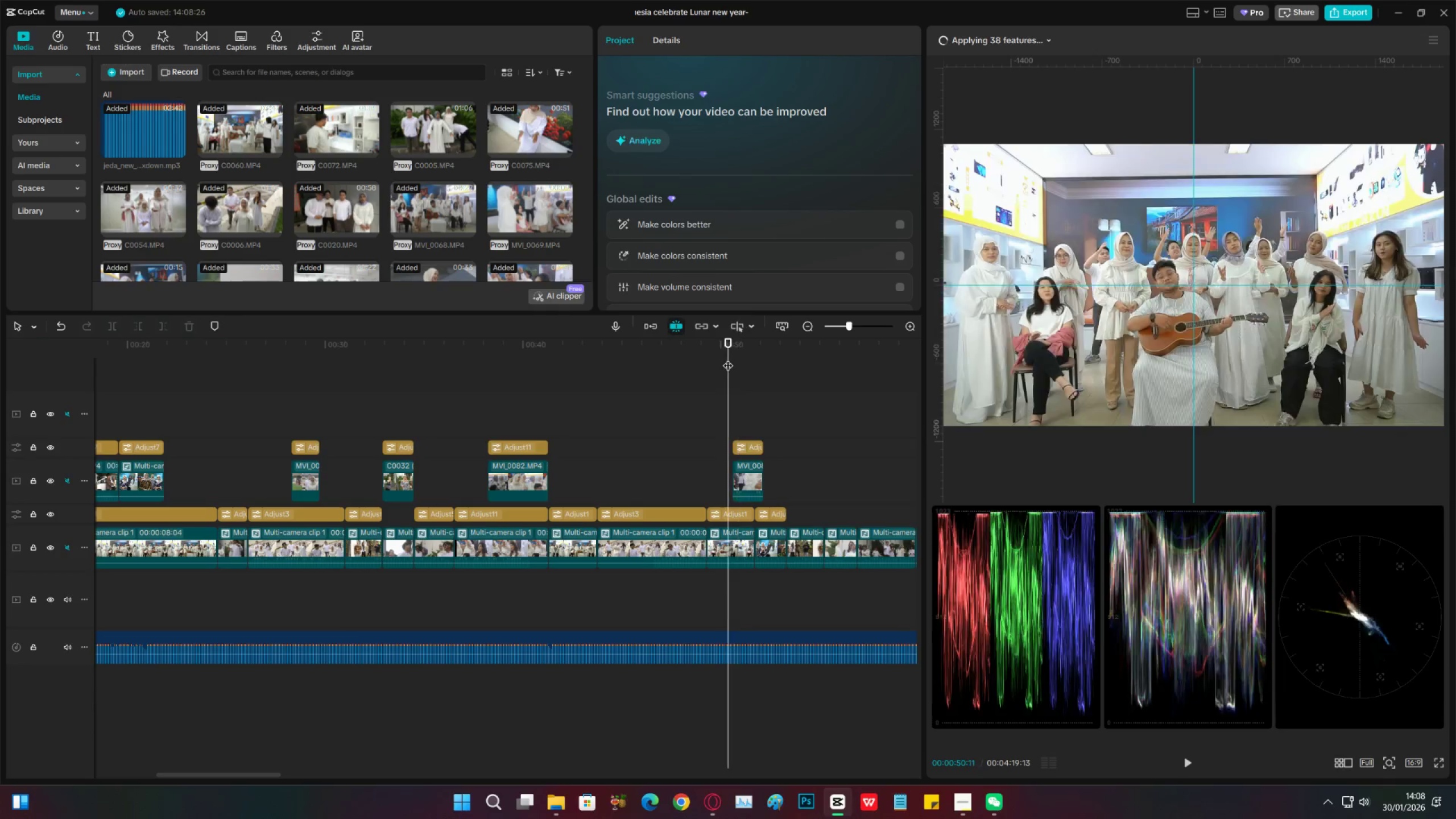 
left_click_drag(start_coordinate=[729, 357], to_coordinate=[738, 355])
 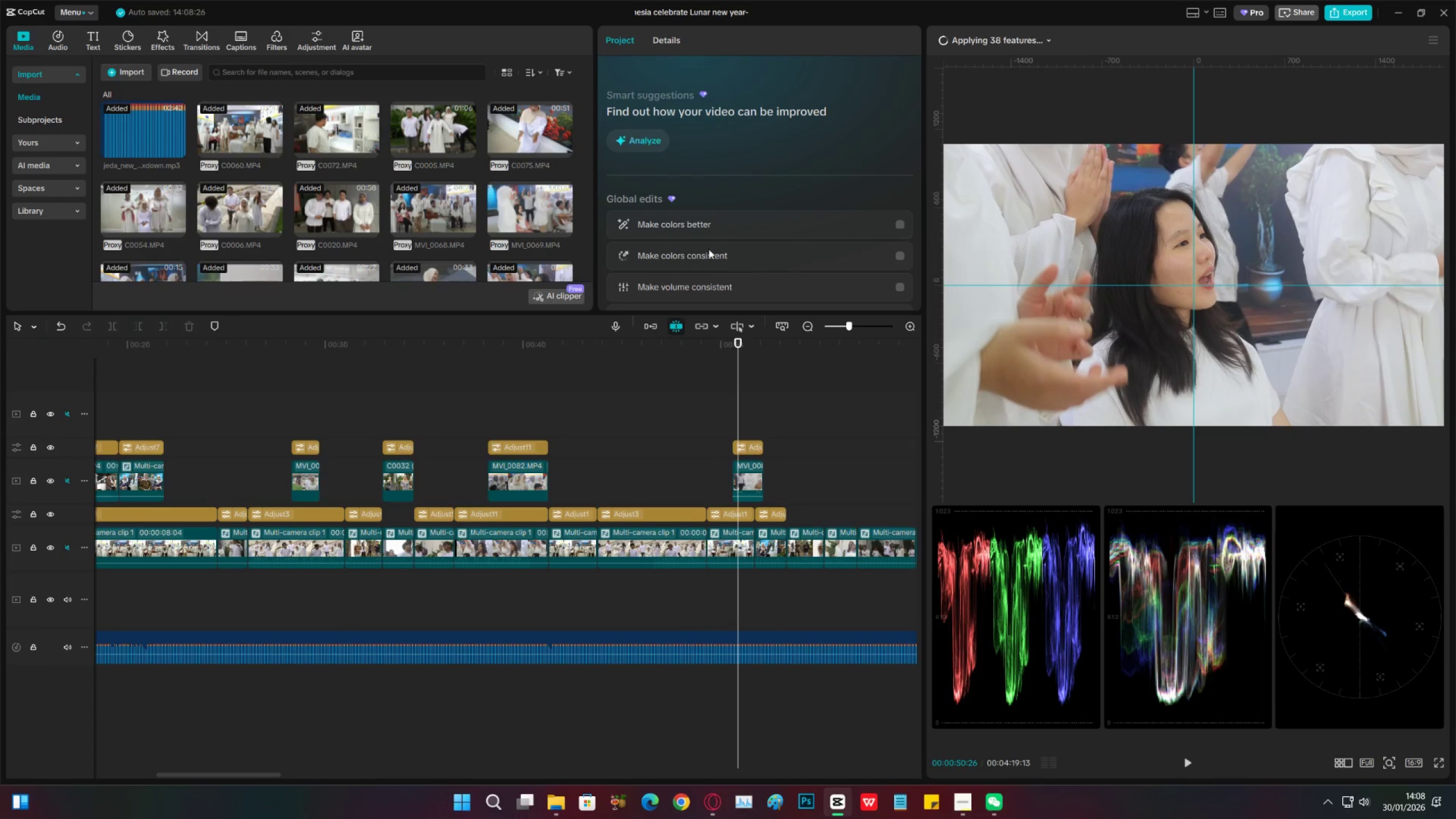 
scroll: coordinate [764, 253], scroll_direction: down, amount: 13.0
 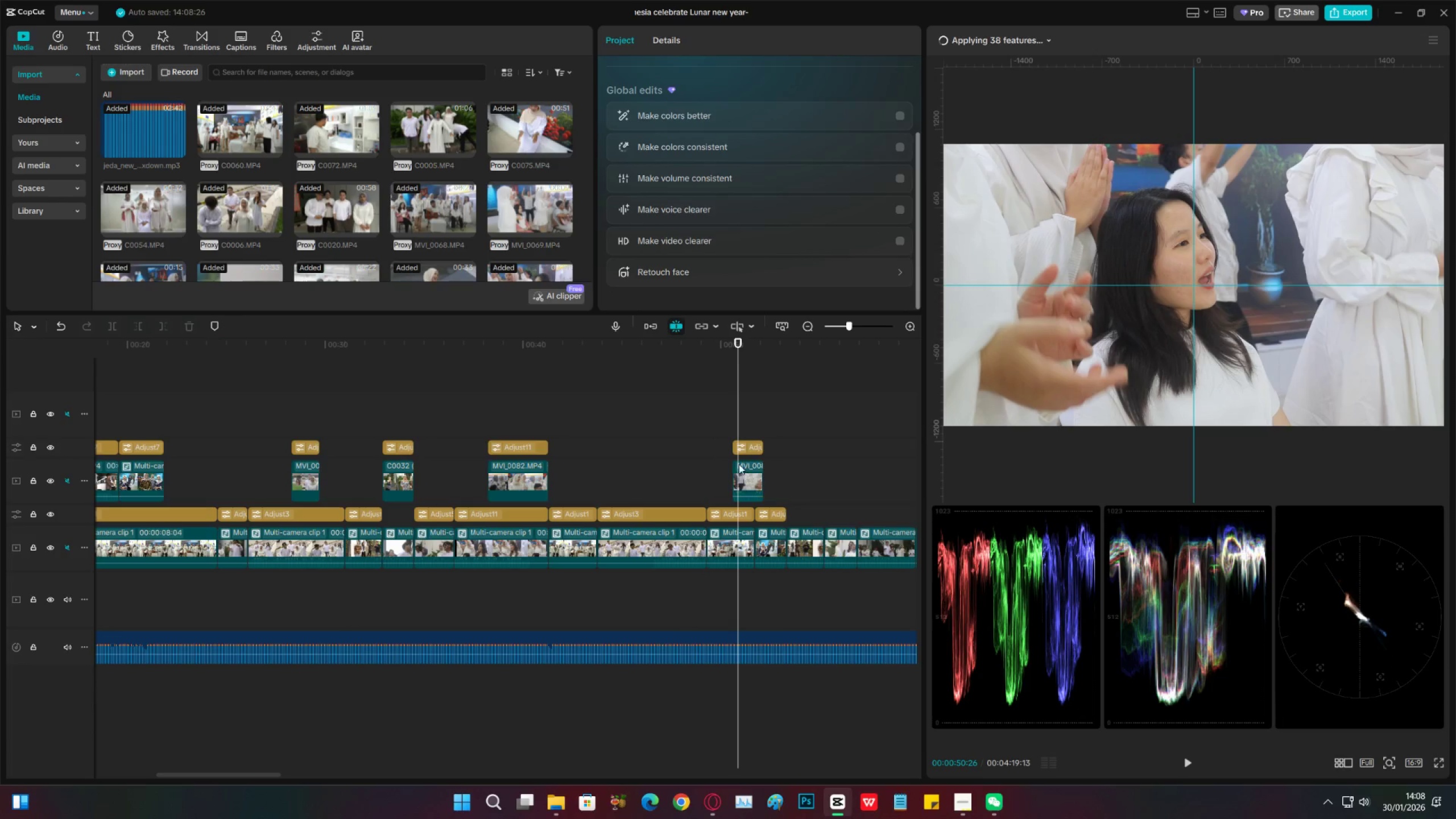 
left_click([738, 448])
 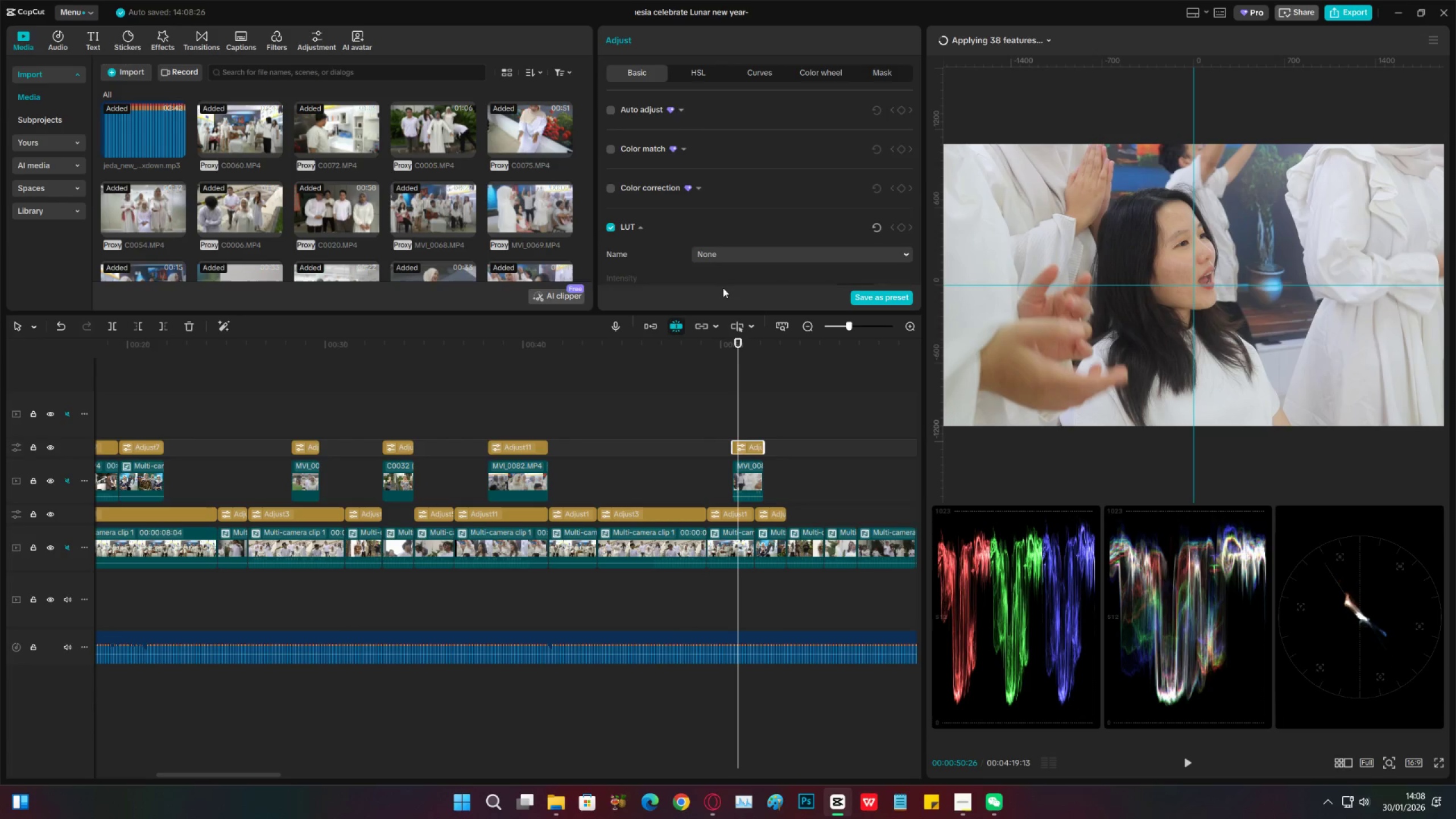 
scroll: coordinate [785, 211], scroll_direction: down, amount: 20.0
 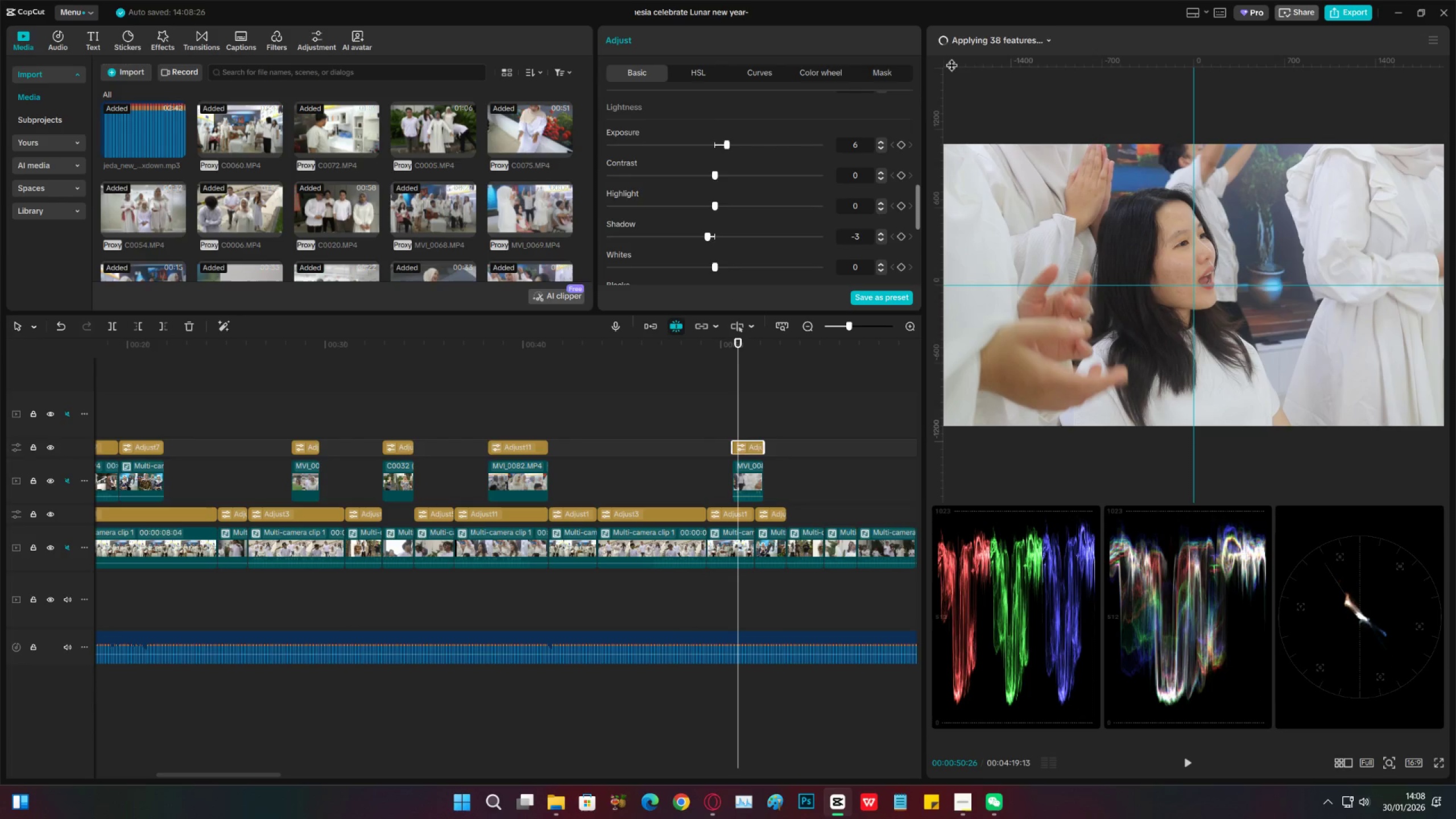 
left_click([973, 43])
 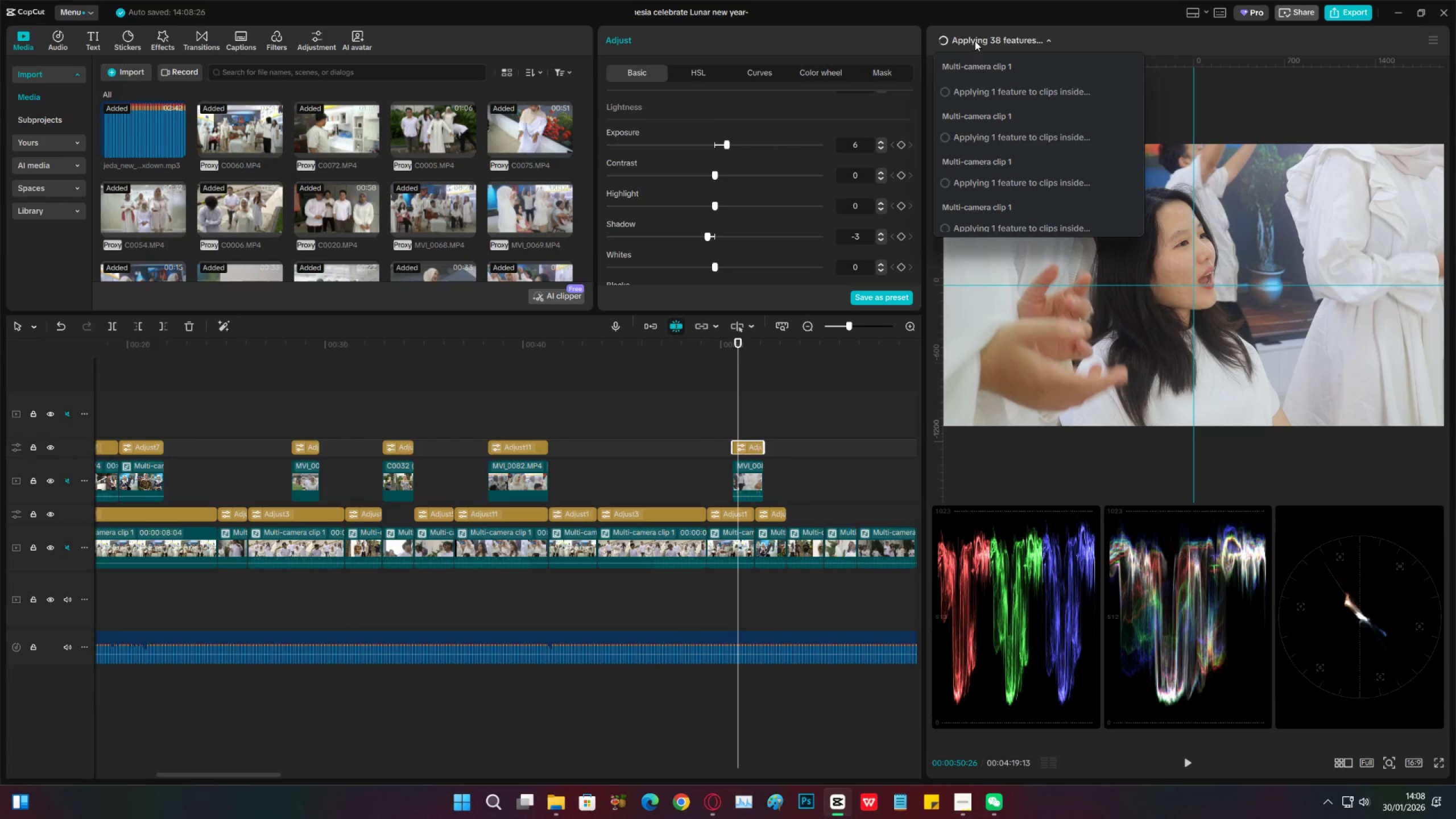 
left_click([978, 39])
 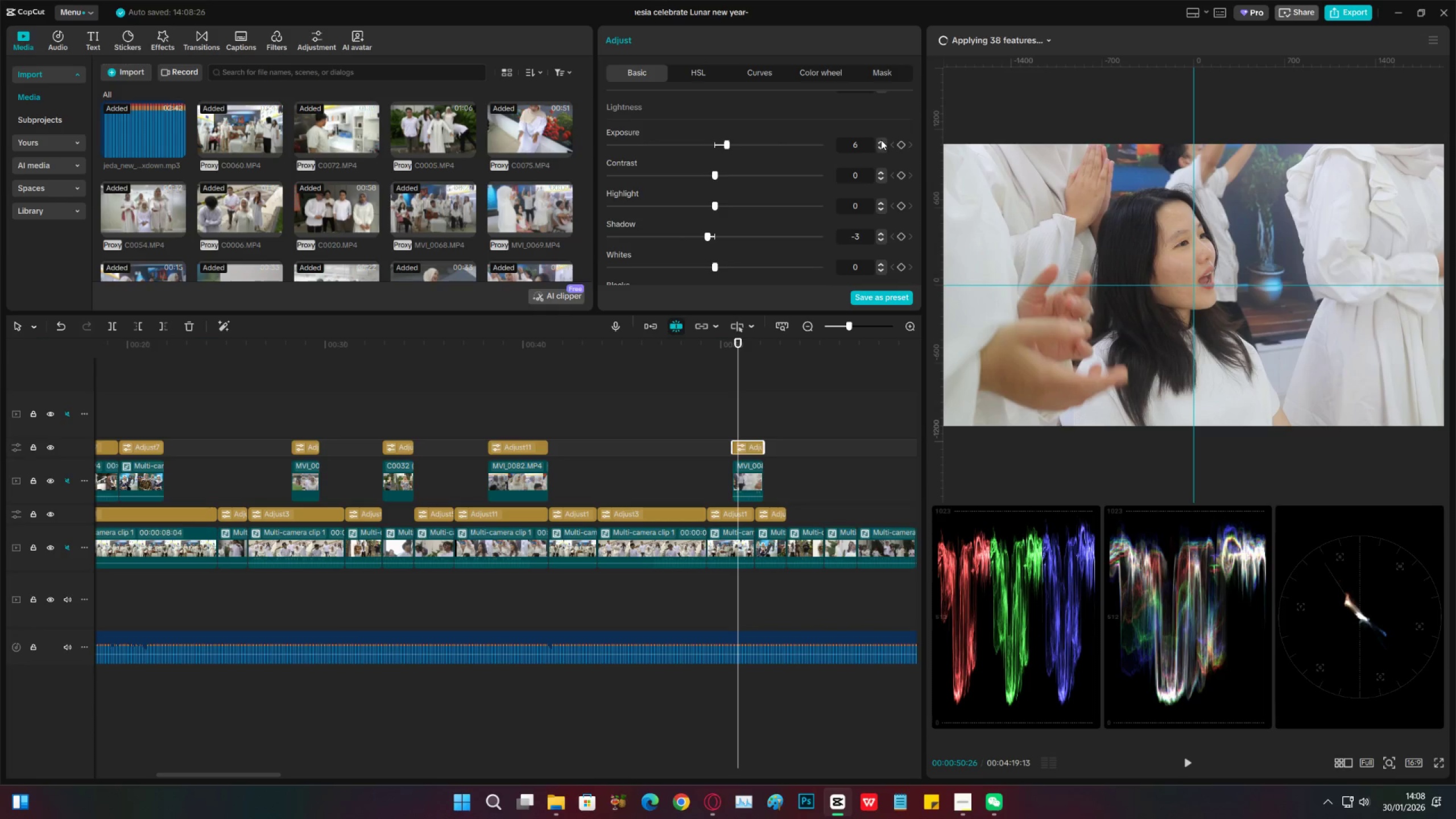 
double_click([882, 140])
 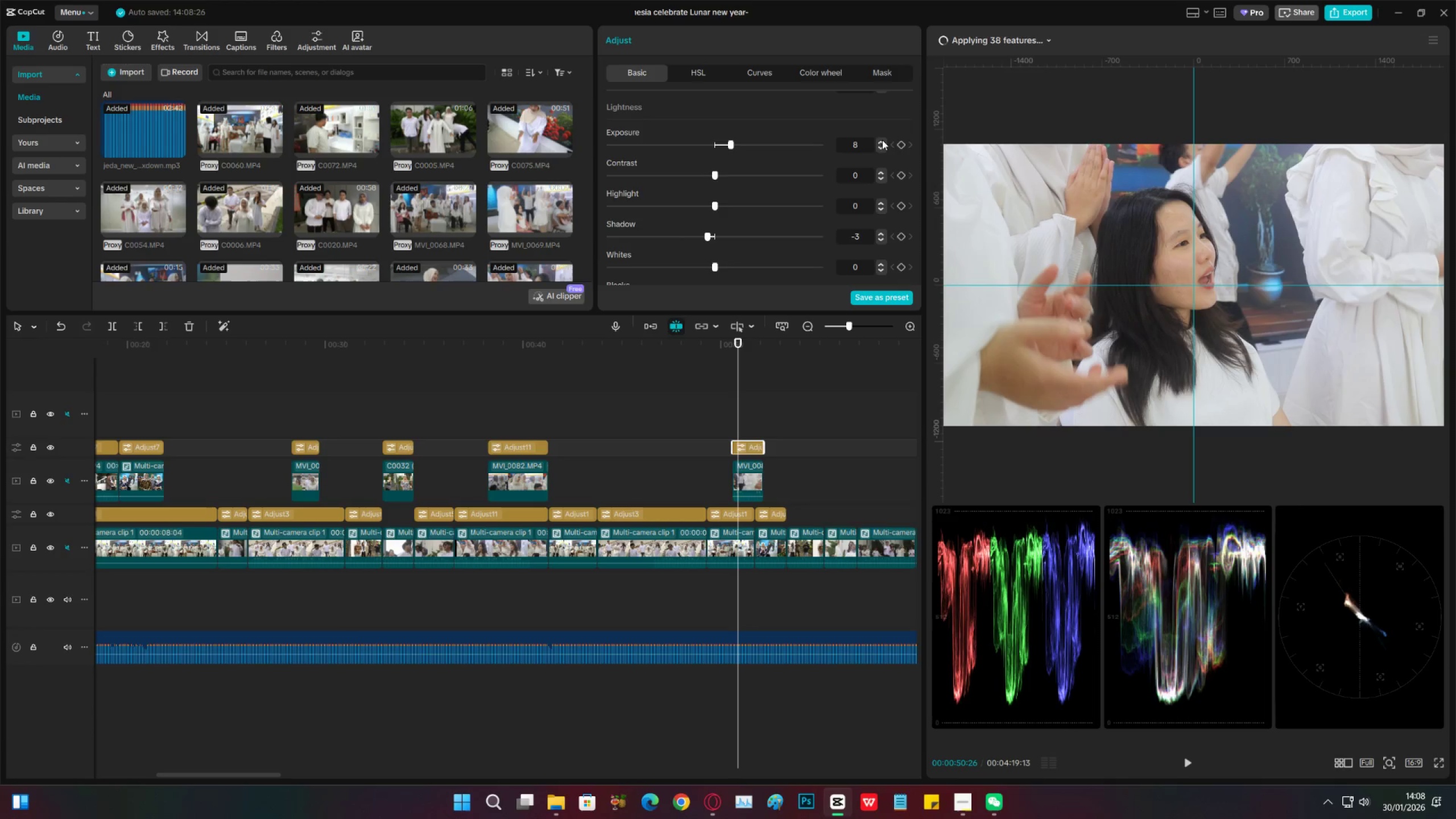 
triple_click([882, 140])
 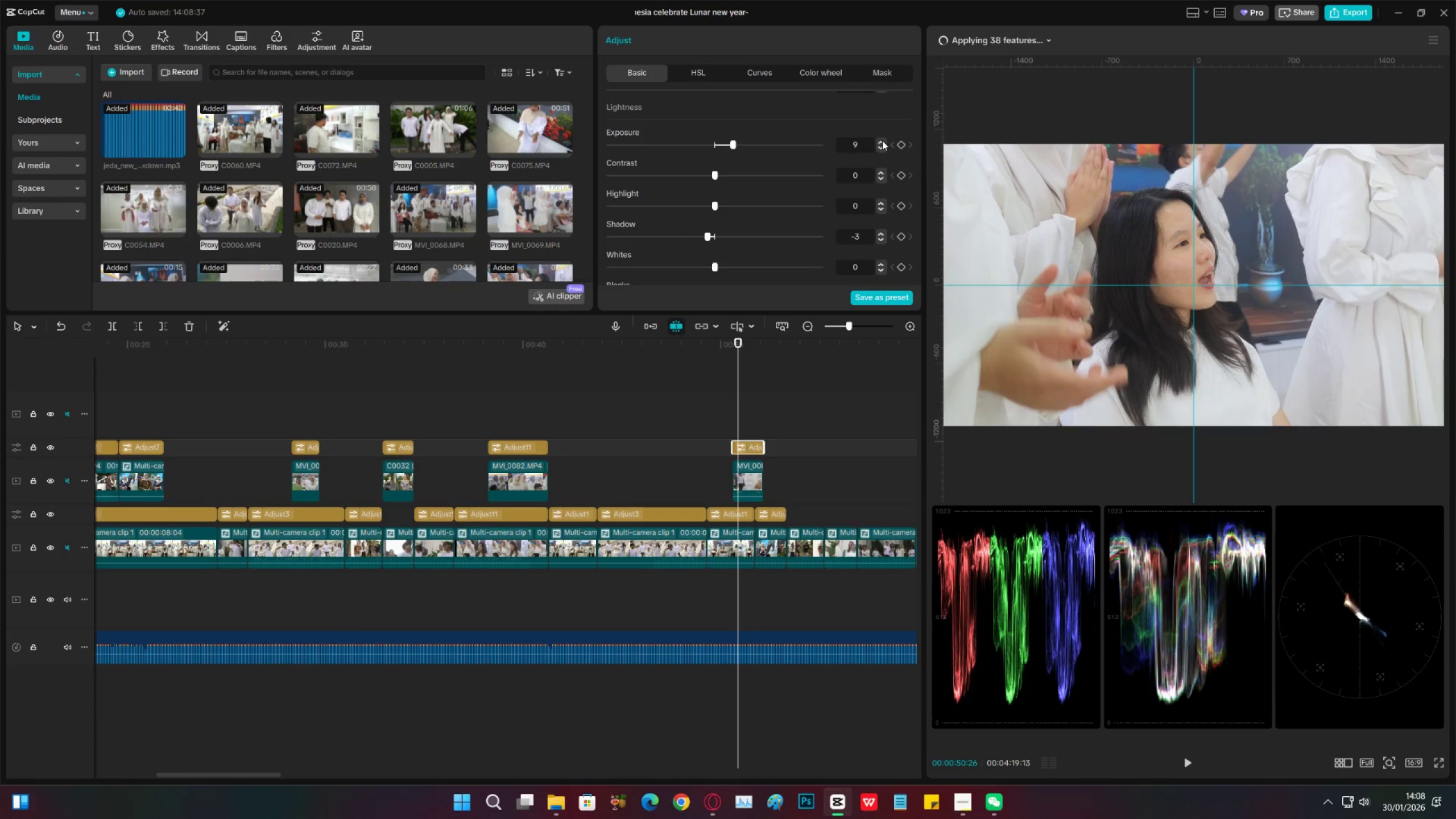 
triple_click([882, 140])
 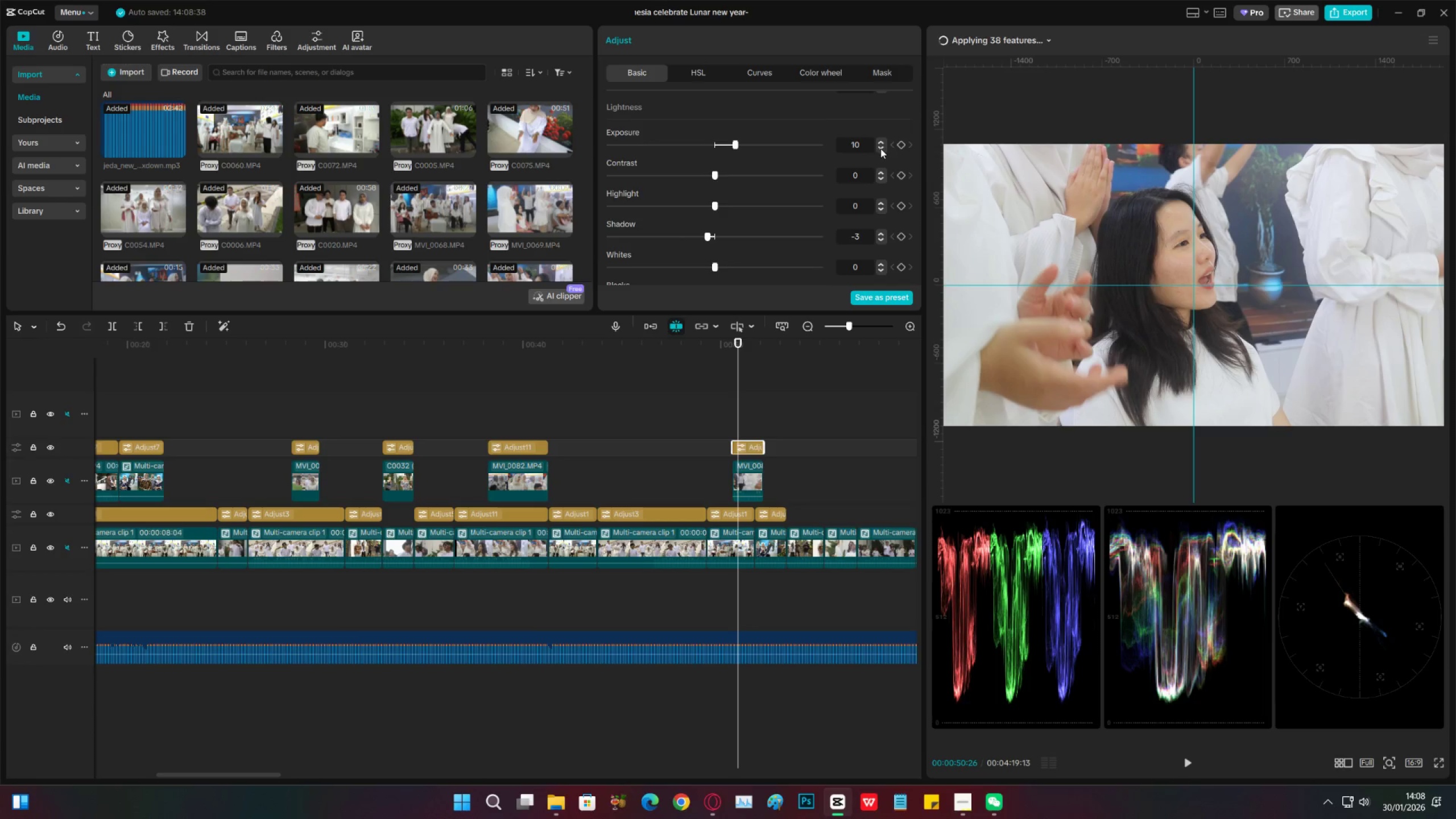 
left_click([880, 148])
 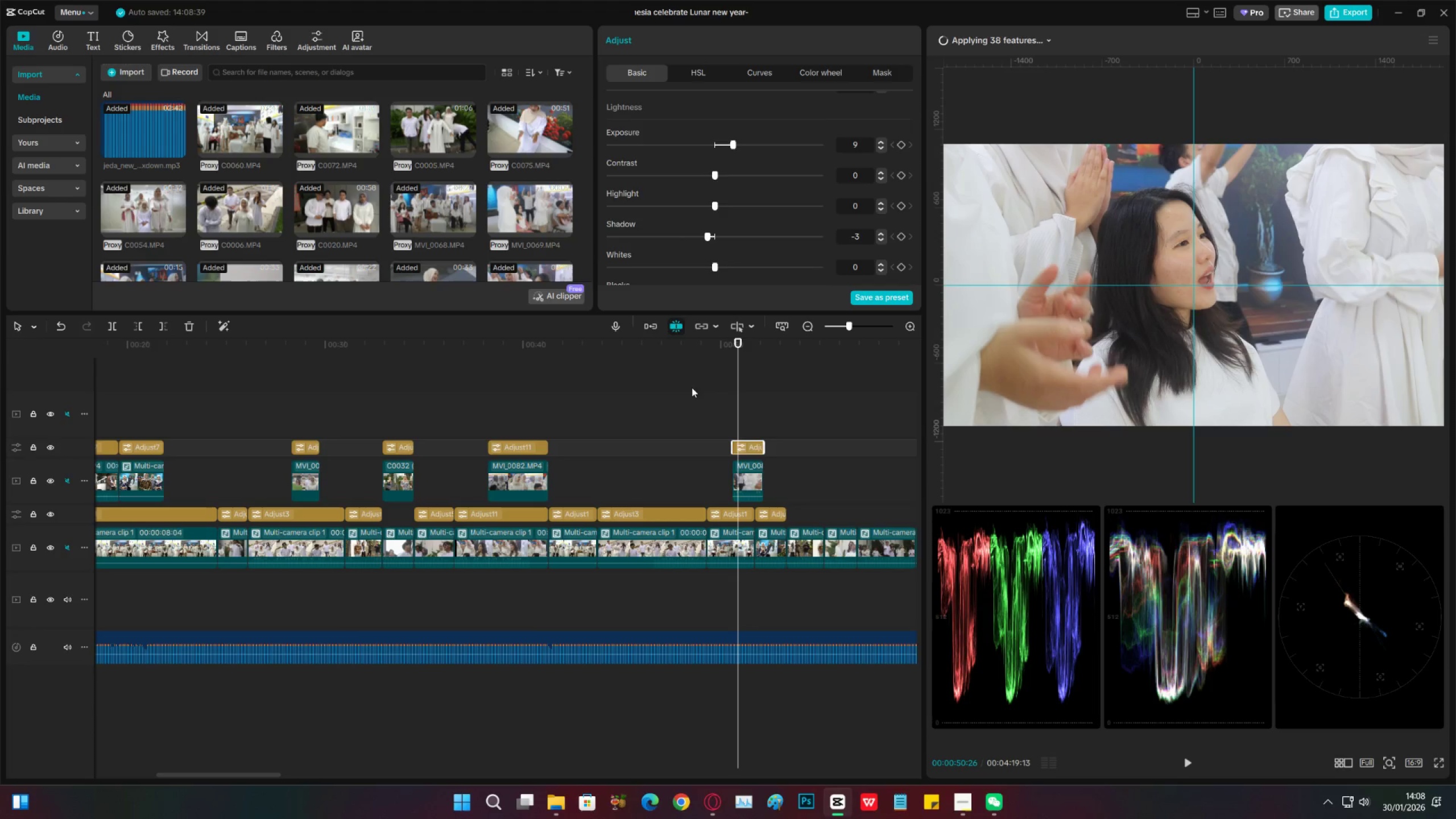 
left_click([727, 357])
 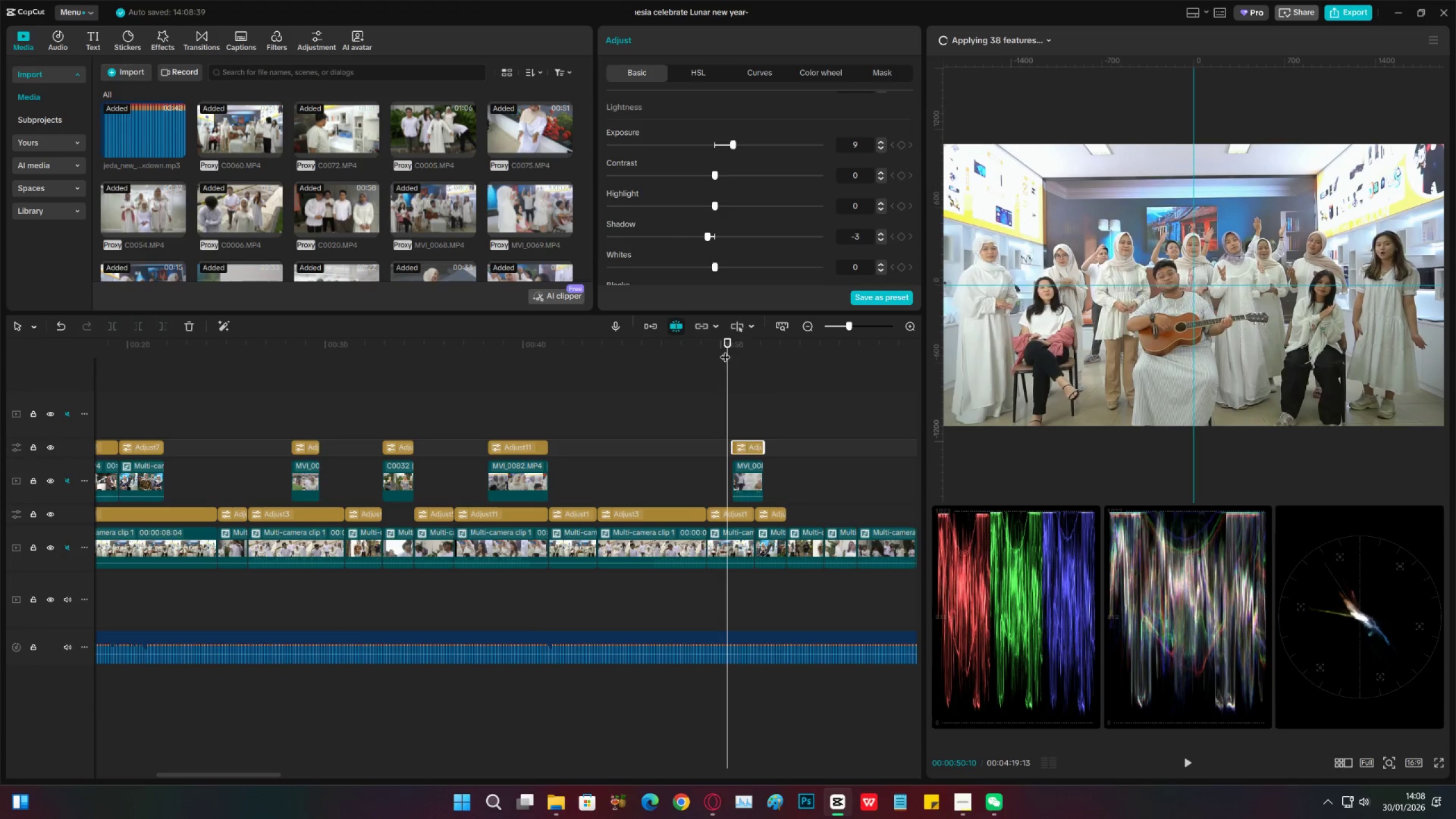 
left_click_drag(start_coordinate=[725, 350], to_coordinate=[355, 396])
 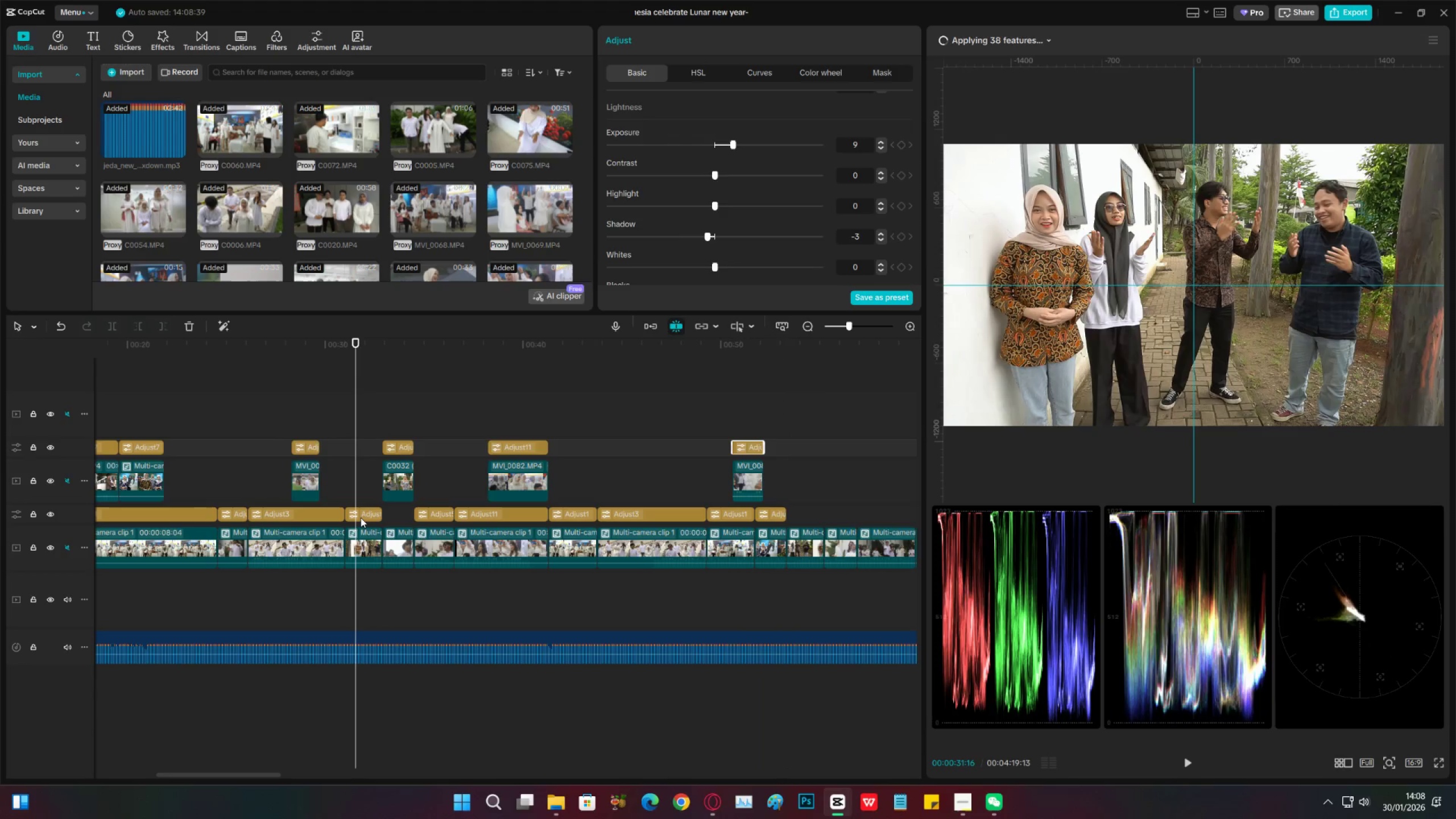 
left_click([361, 518])
 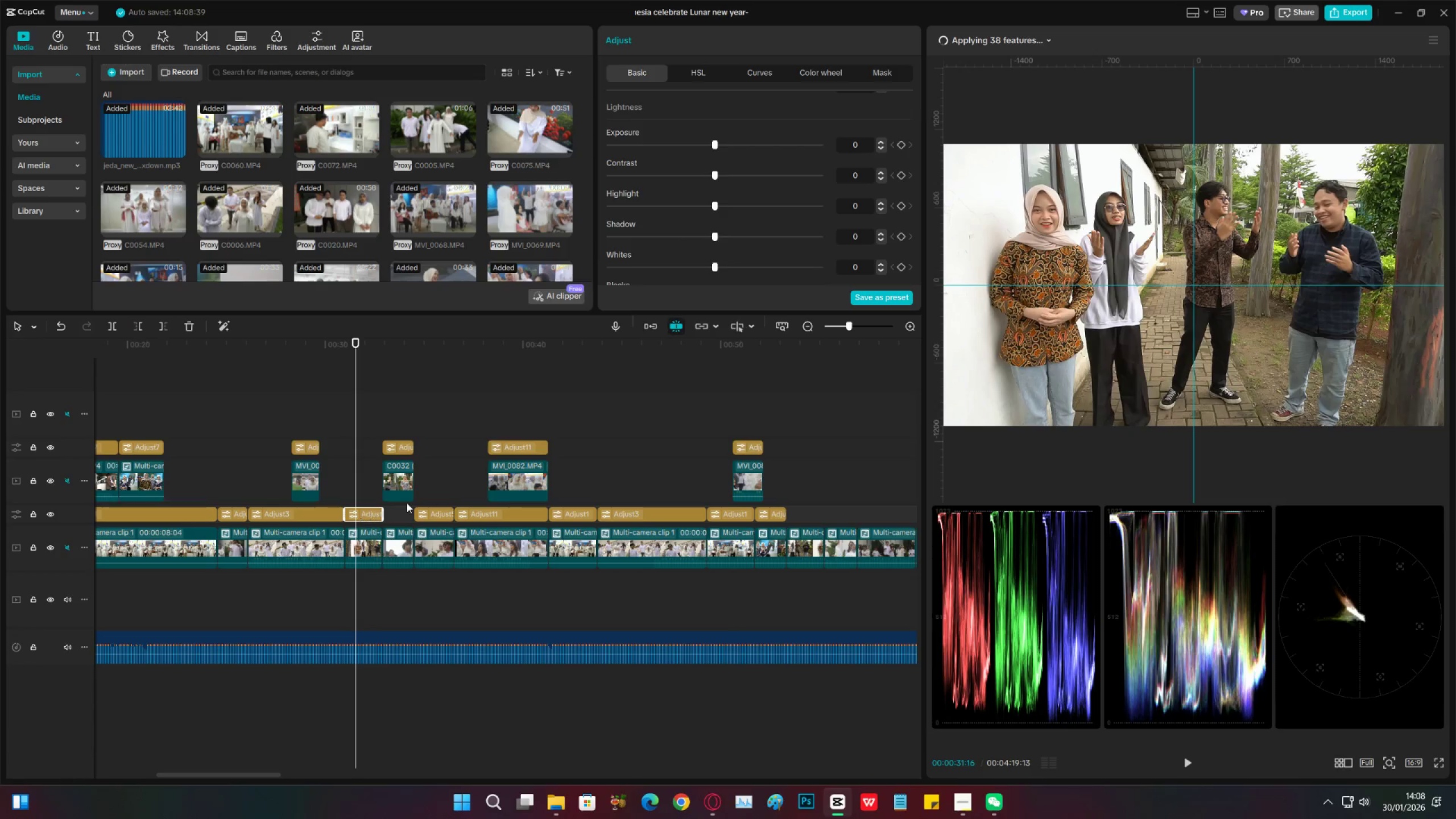 
key(Control+C)
 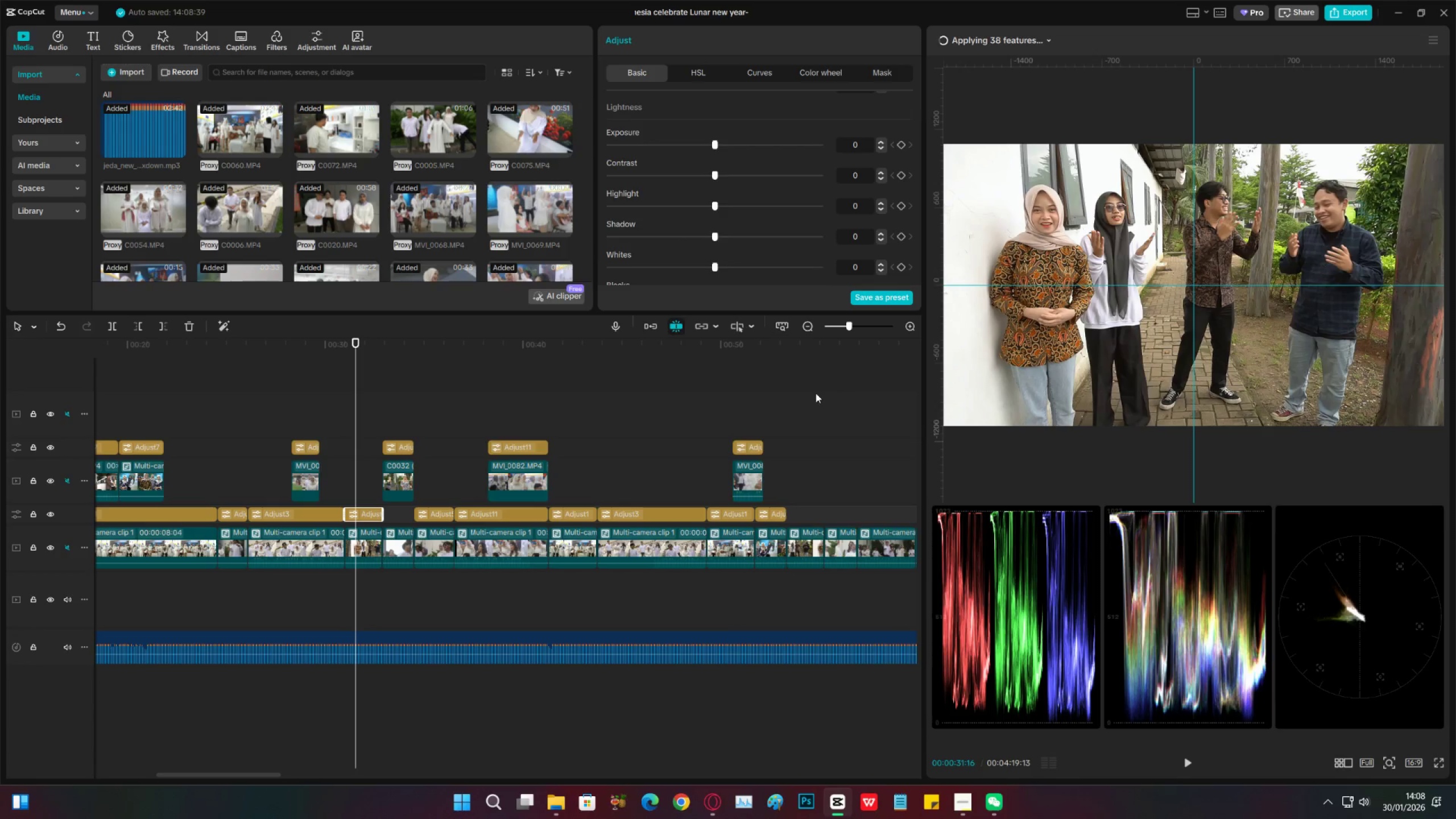 
key(Control+C)
 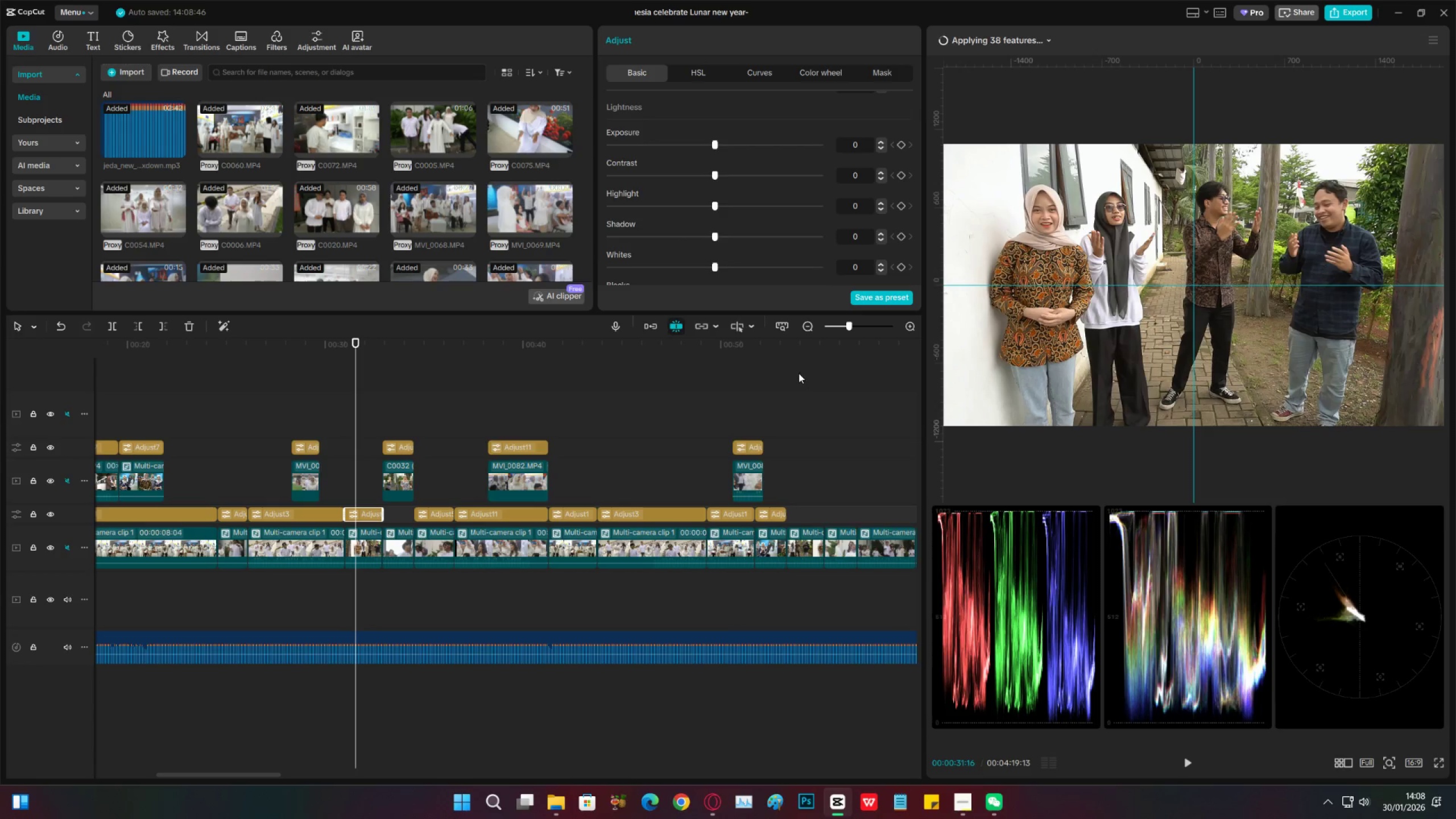 
key(Control+ControlLeft)
 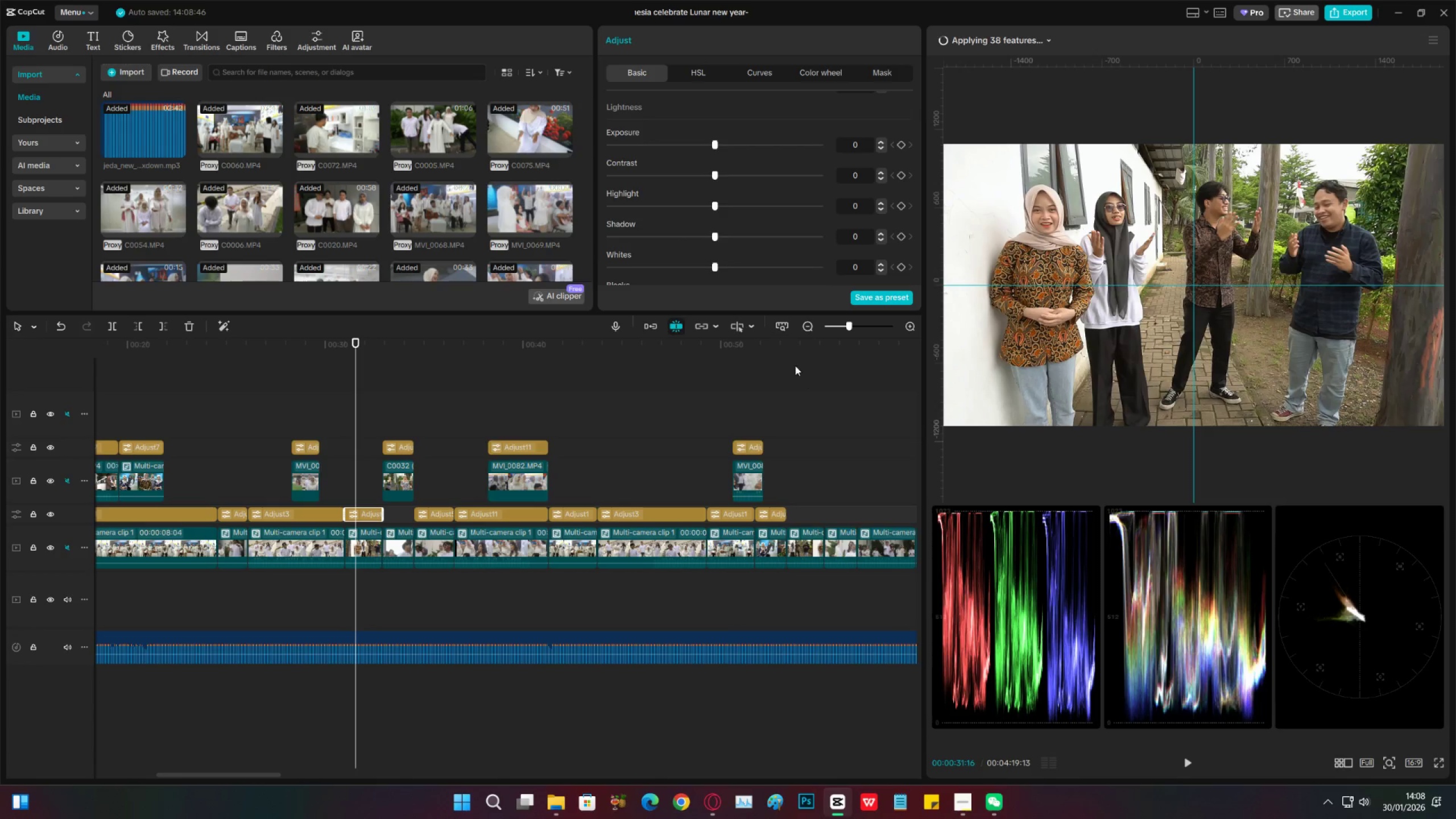 
key(Control+C)
 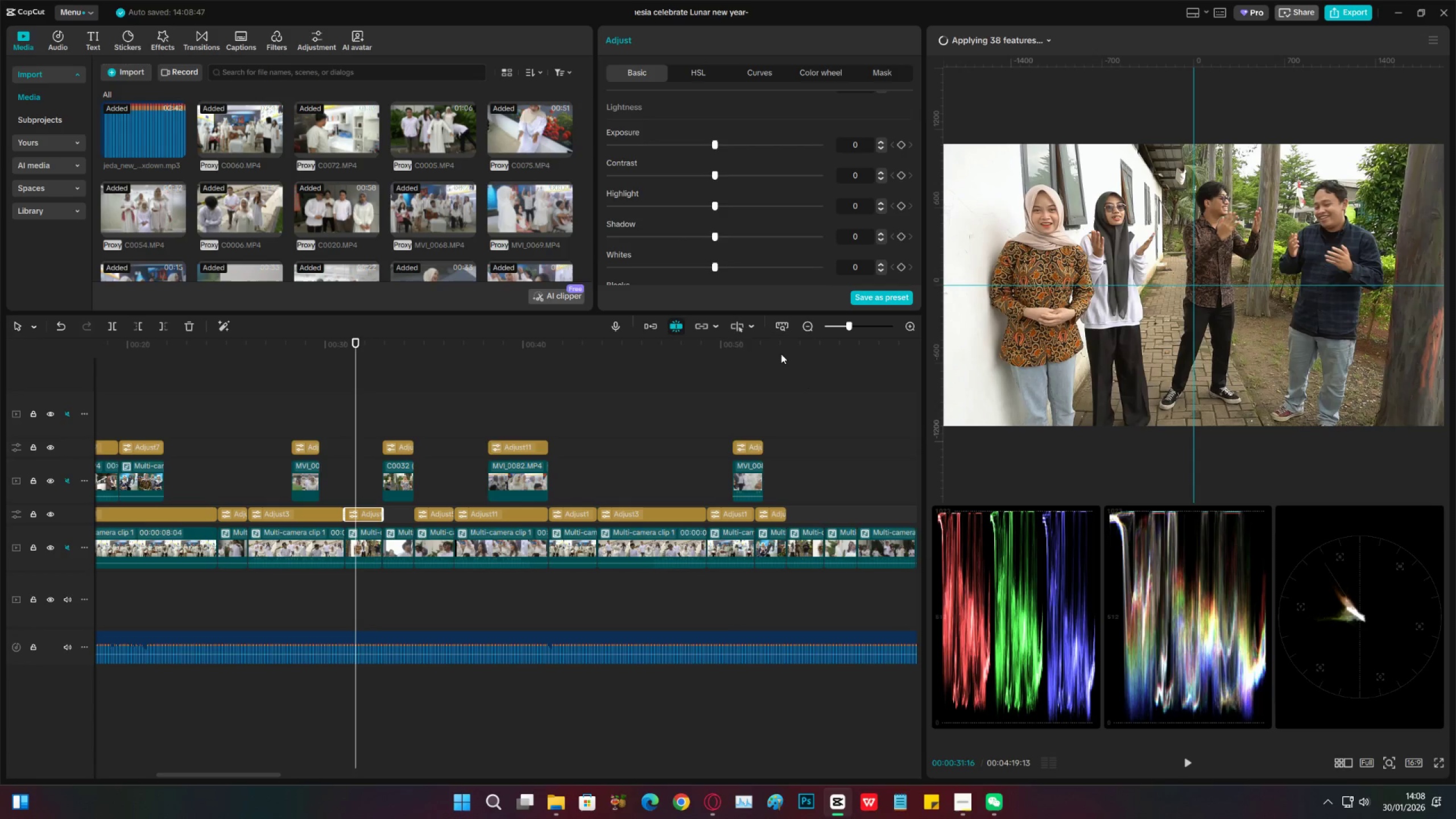 
left_click_drag(start_coordinate=[781, 353], to_coordinate=[785, 353])
 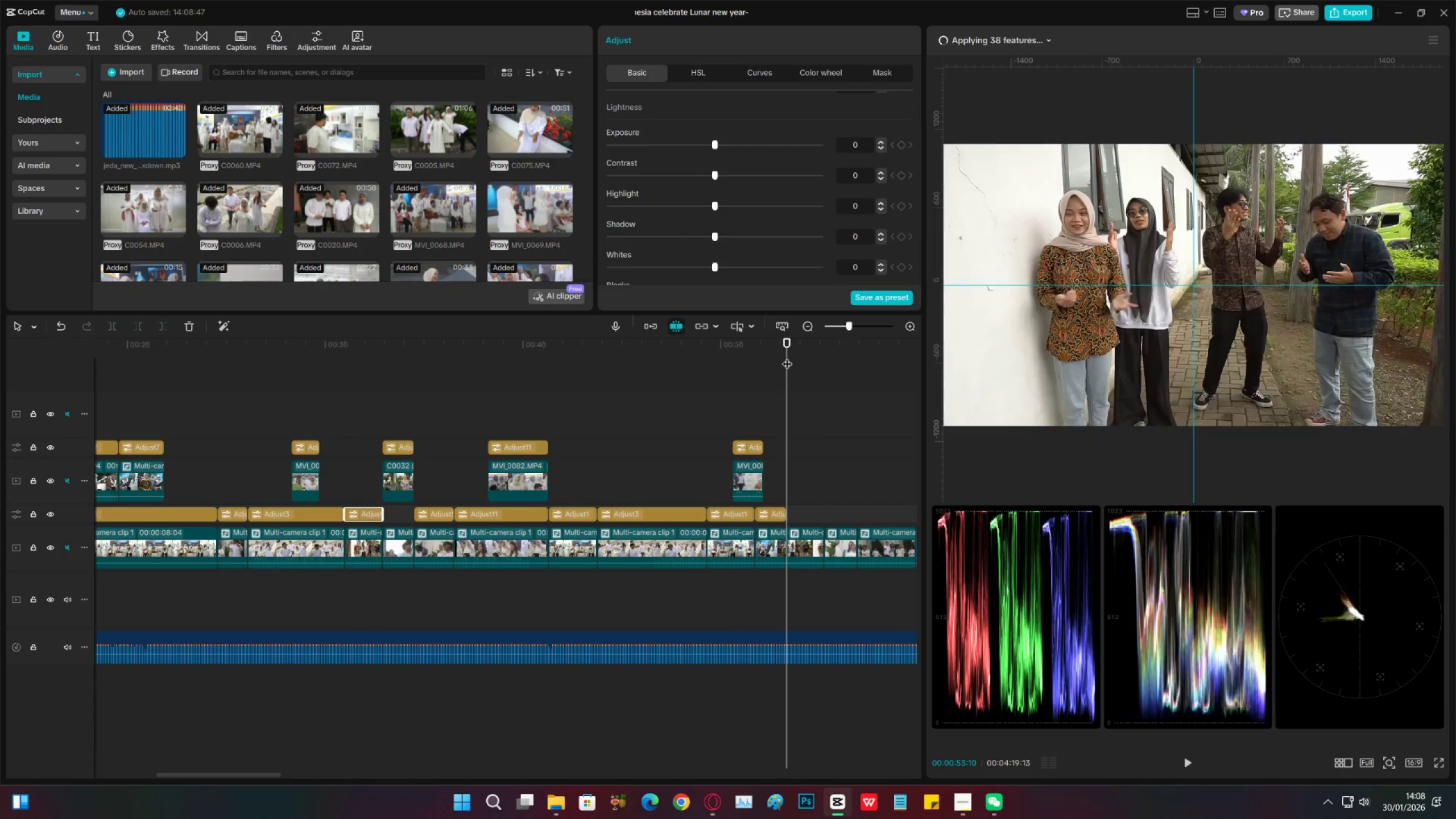 
key(Control+V)
 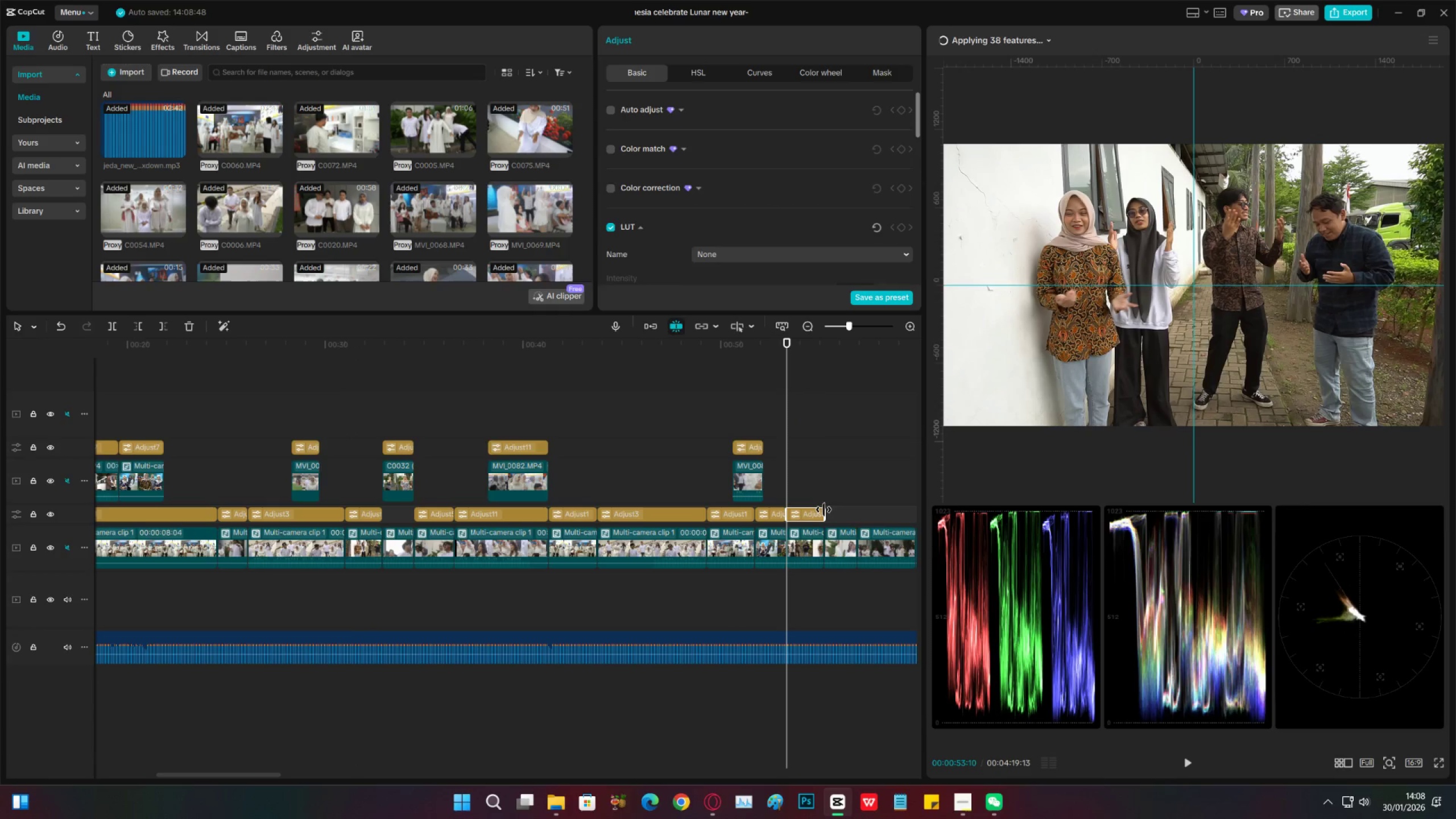 
left_click_drag(start_coordinate=[824, 510], to_coordinate=[820, 510])
 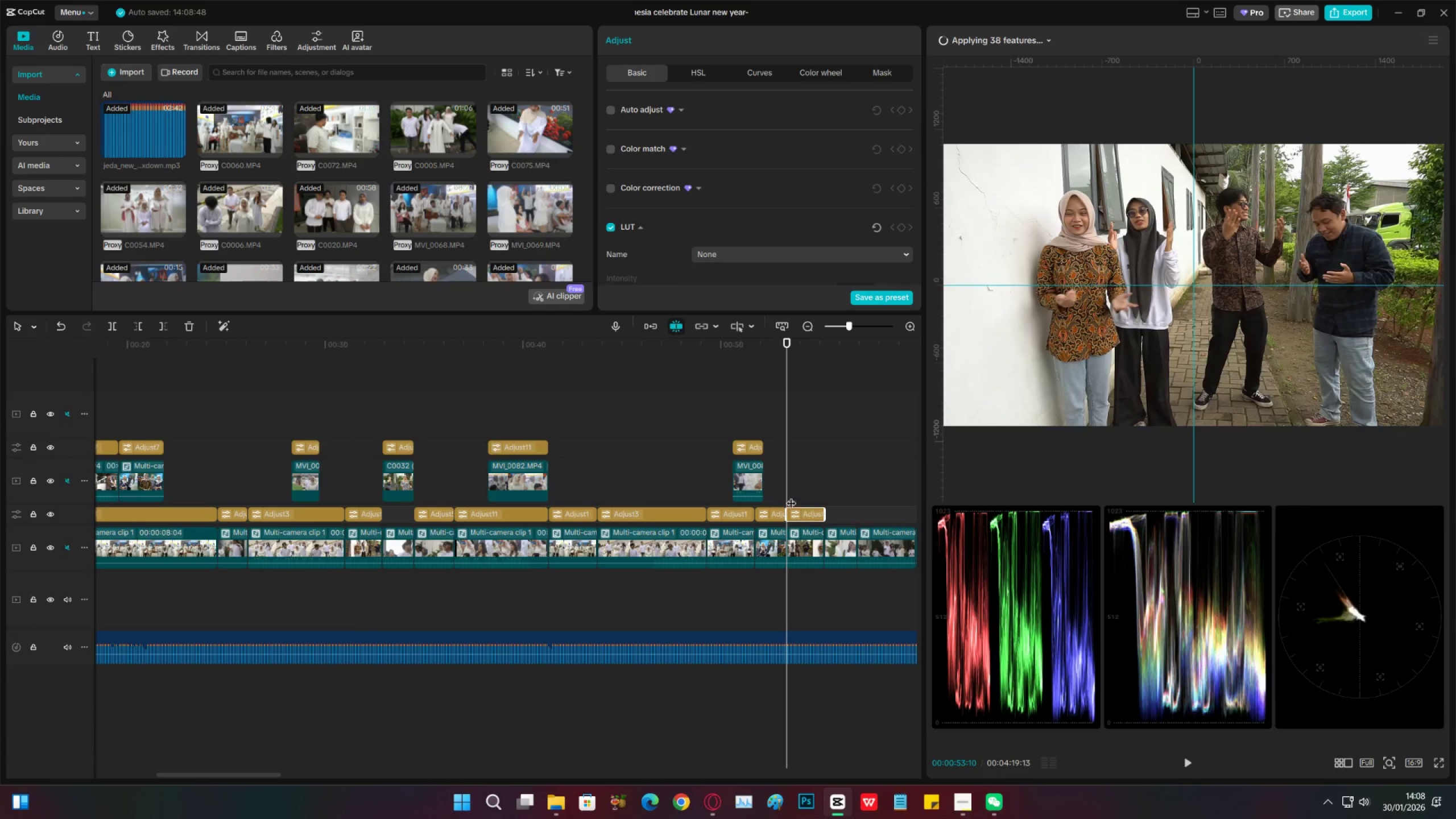 
left_click([790, 495])
 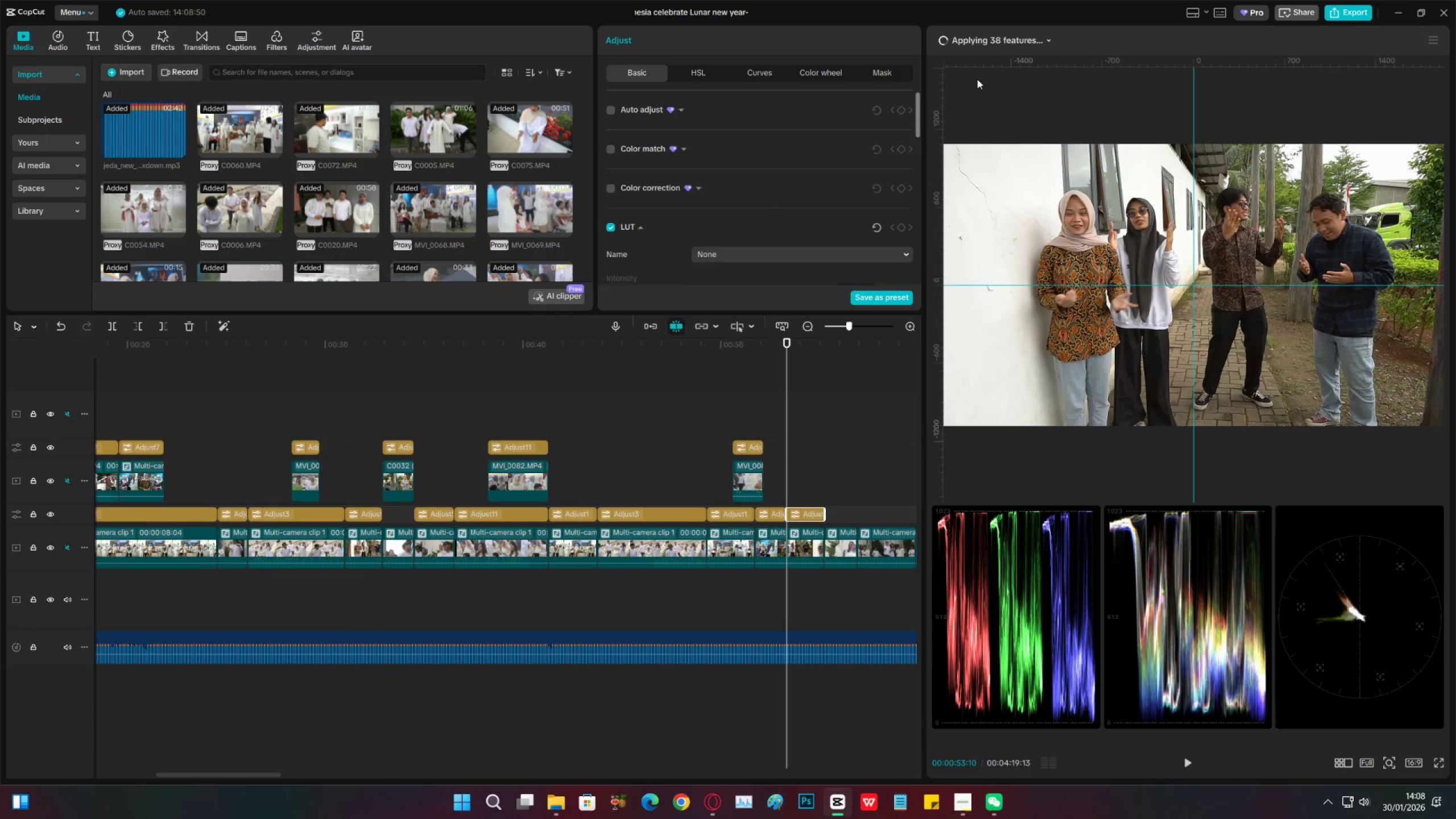 
left_click([991, 44])
 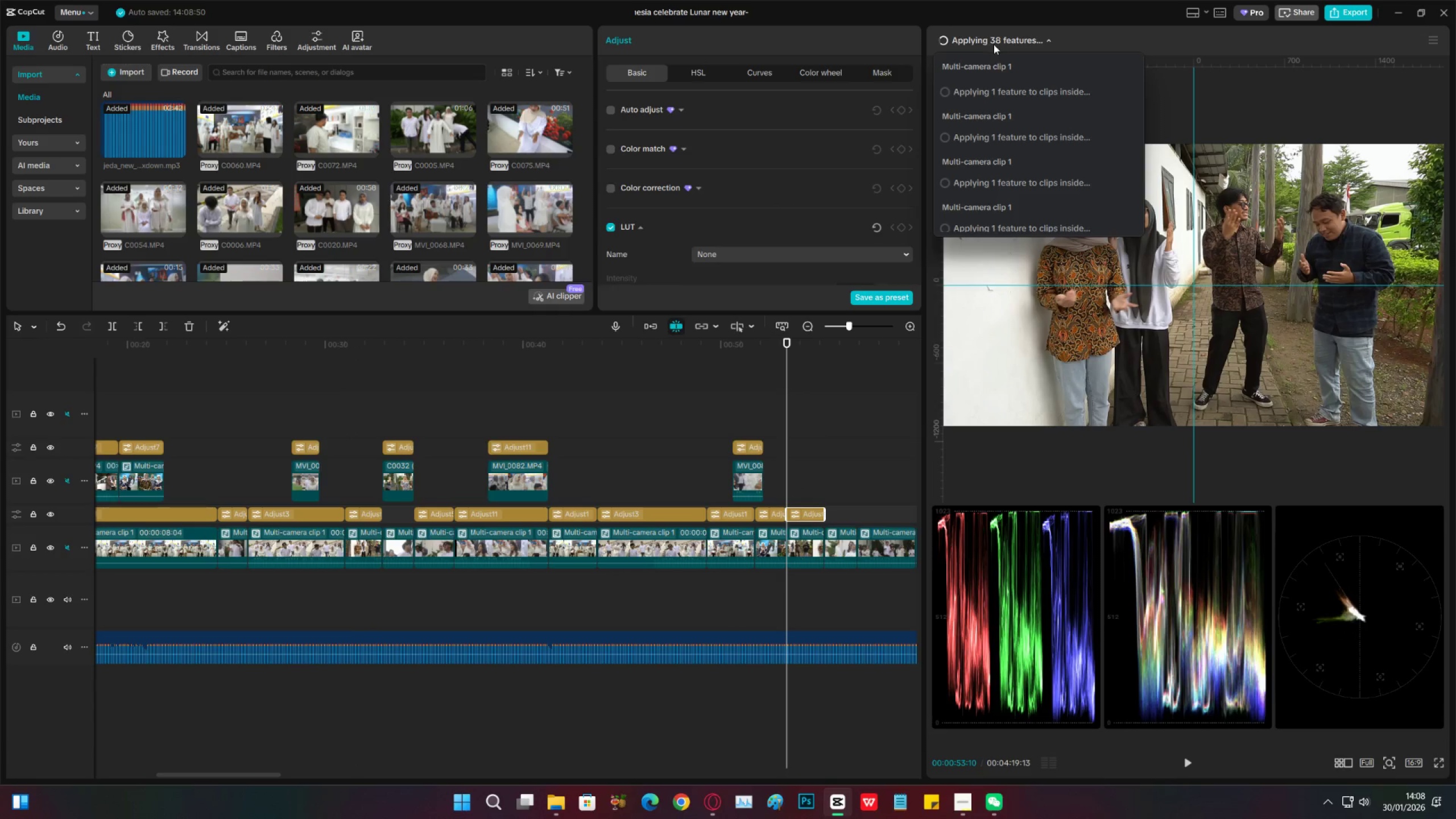 
scroll: coordinate [1037, 142], scroll_direction: down, amount: 116.0
 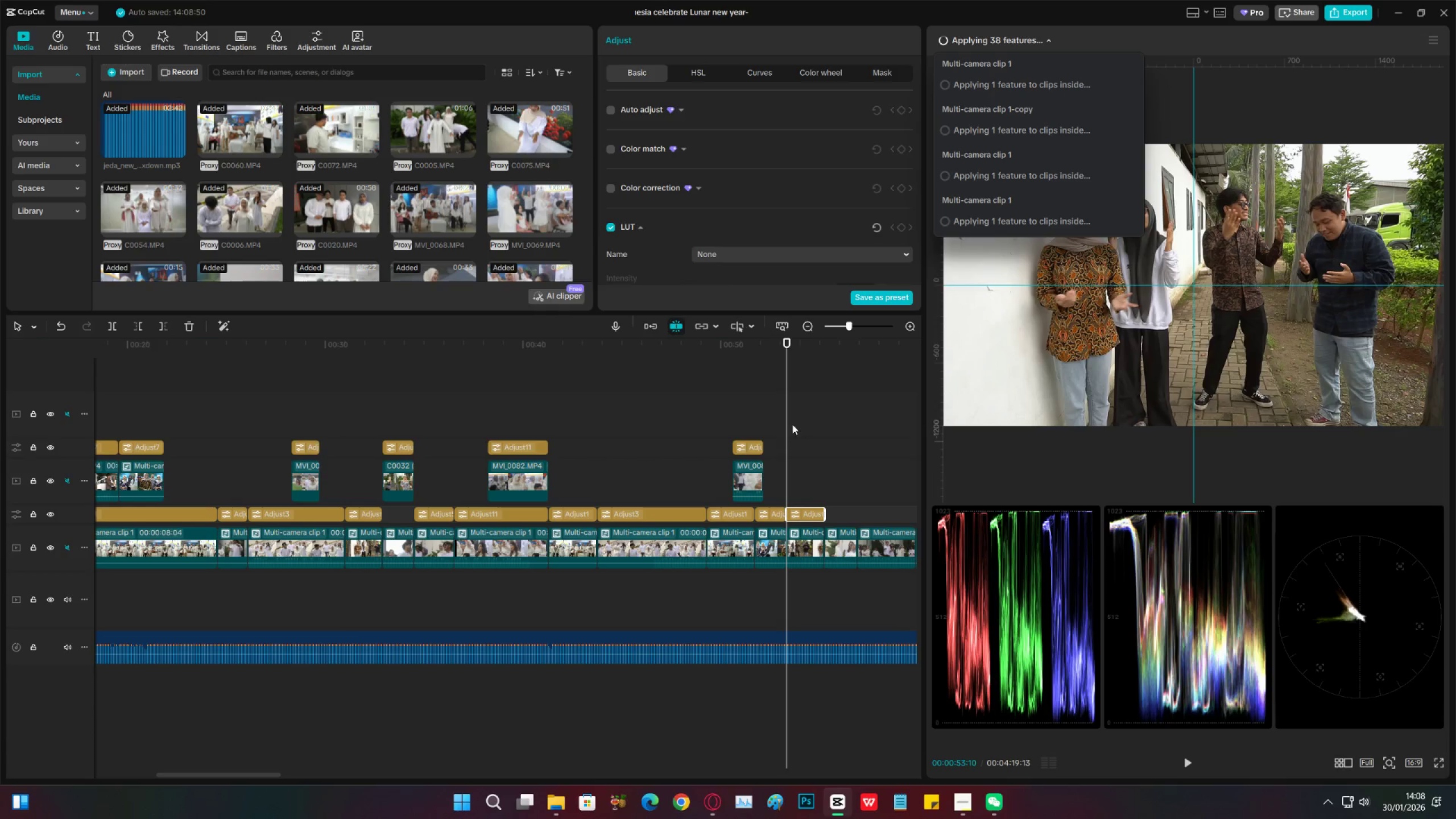 
left_click([788, 388])
 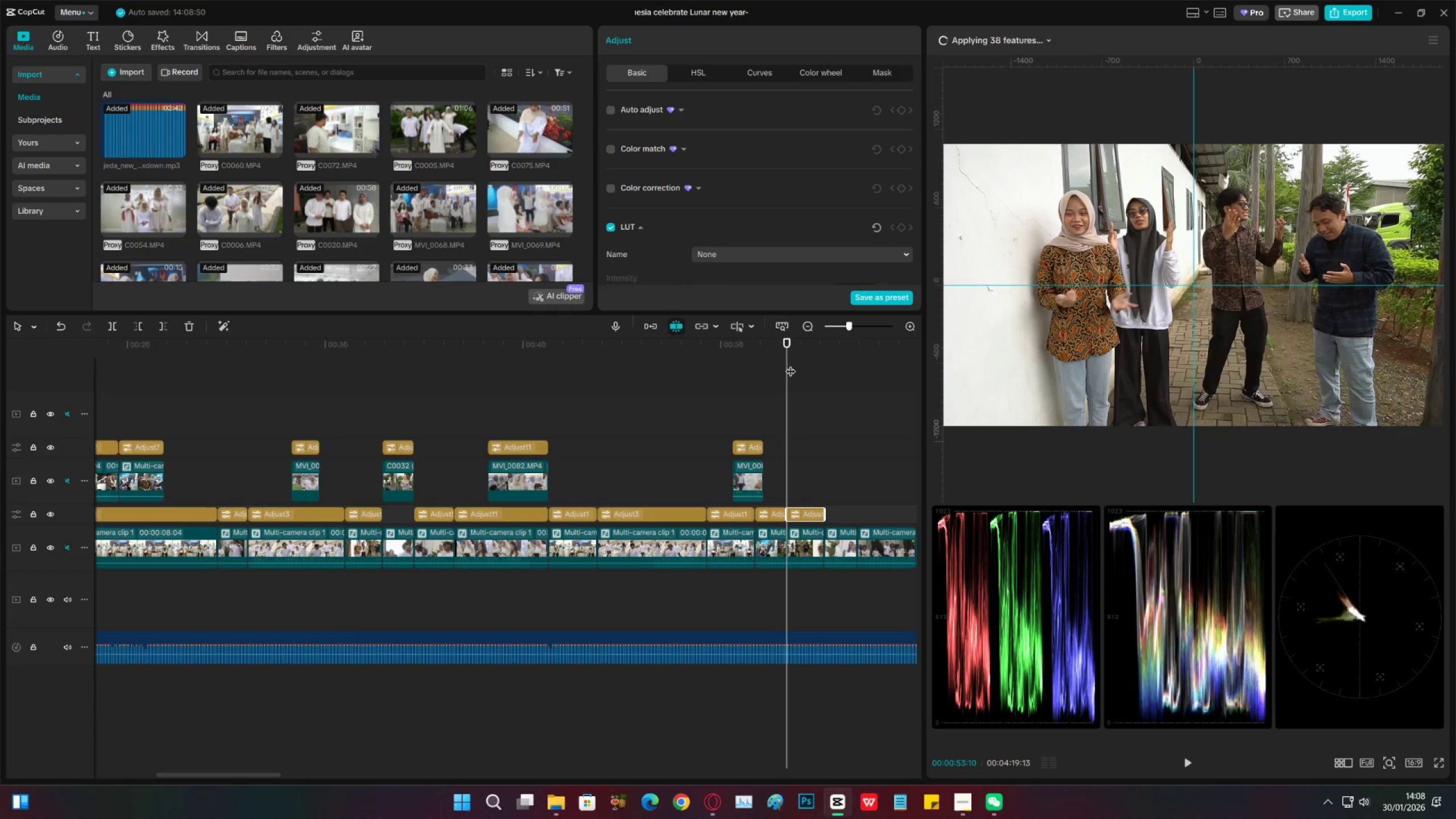 
left_click_drag(start_coordinate=[791, 361], to_coordinate=[825, 383])
 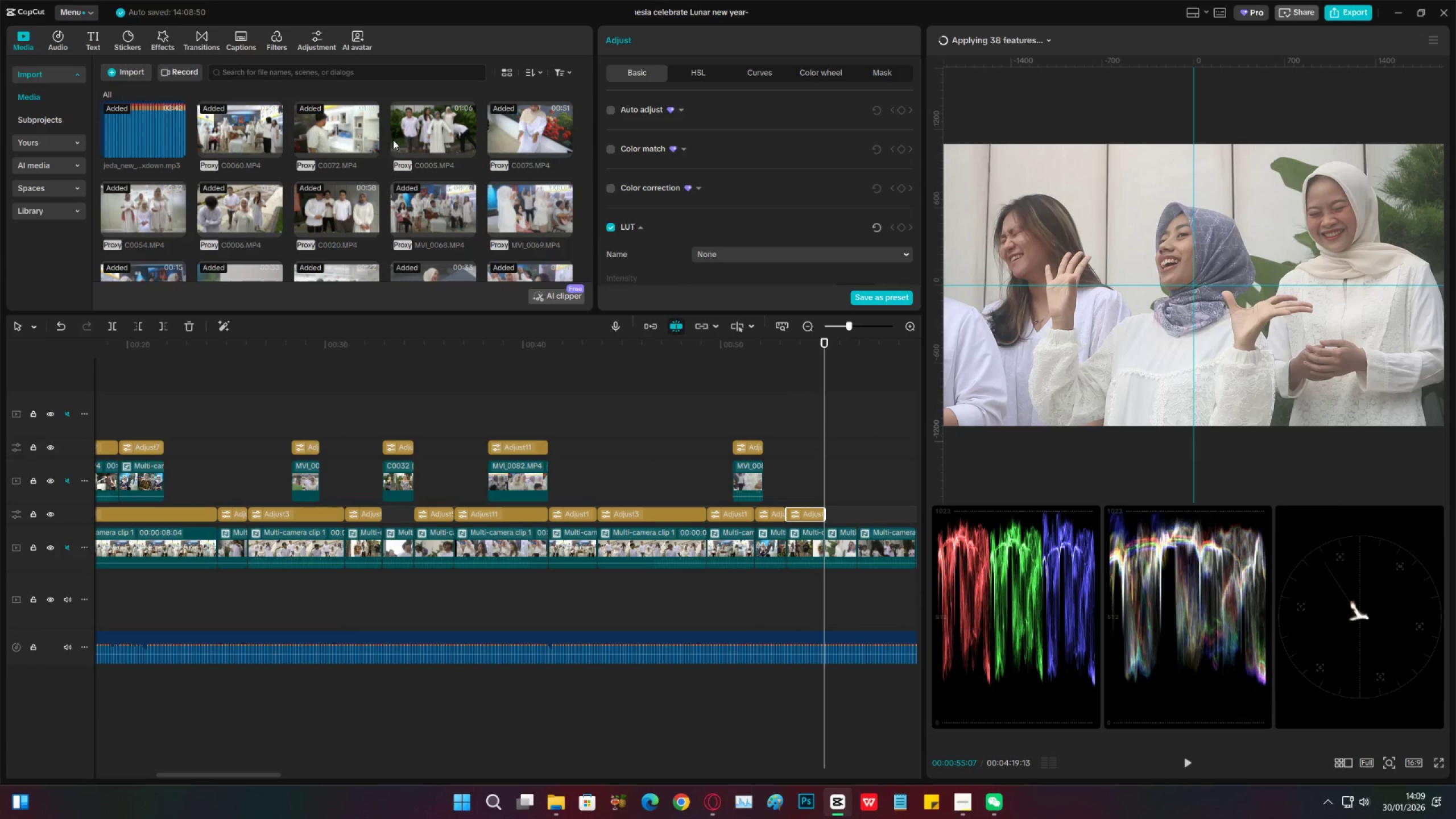 
left_click([314, 34])
 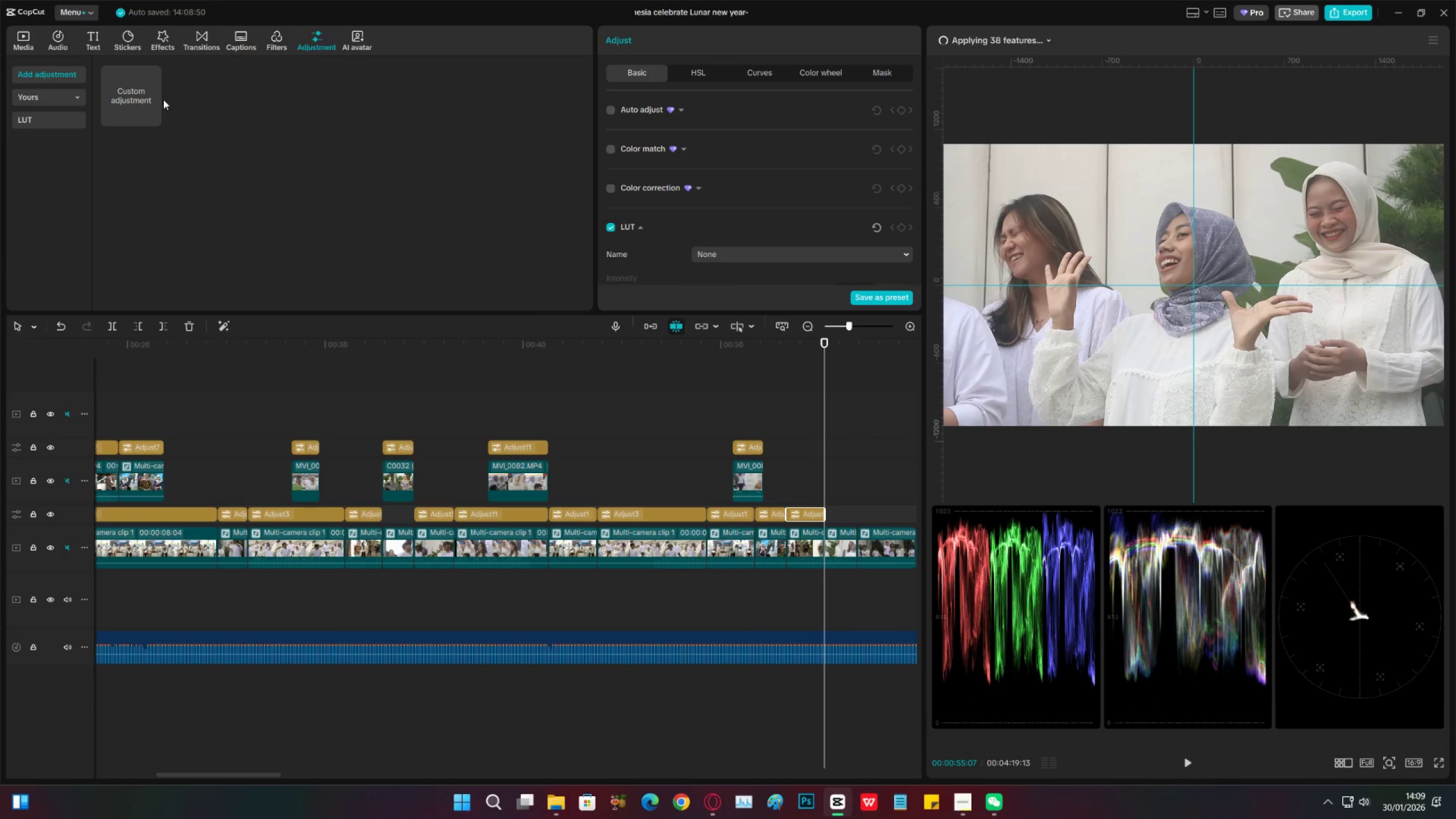 
left_click([154, 116])
 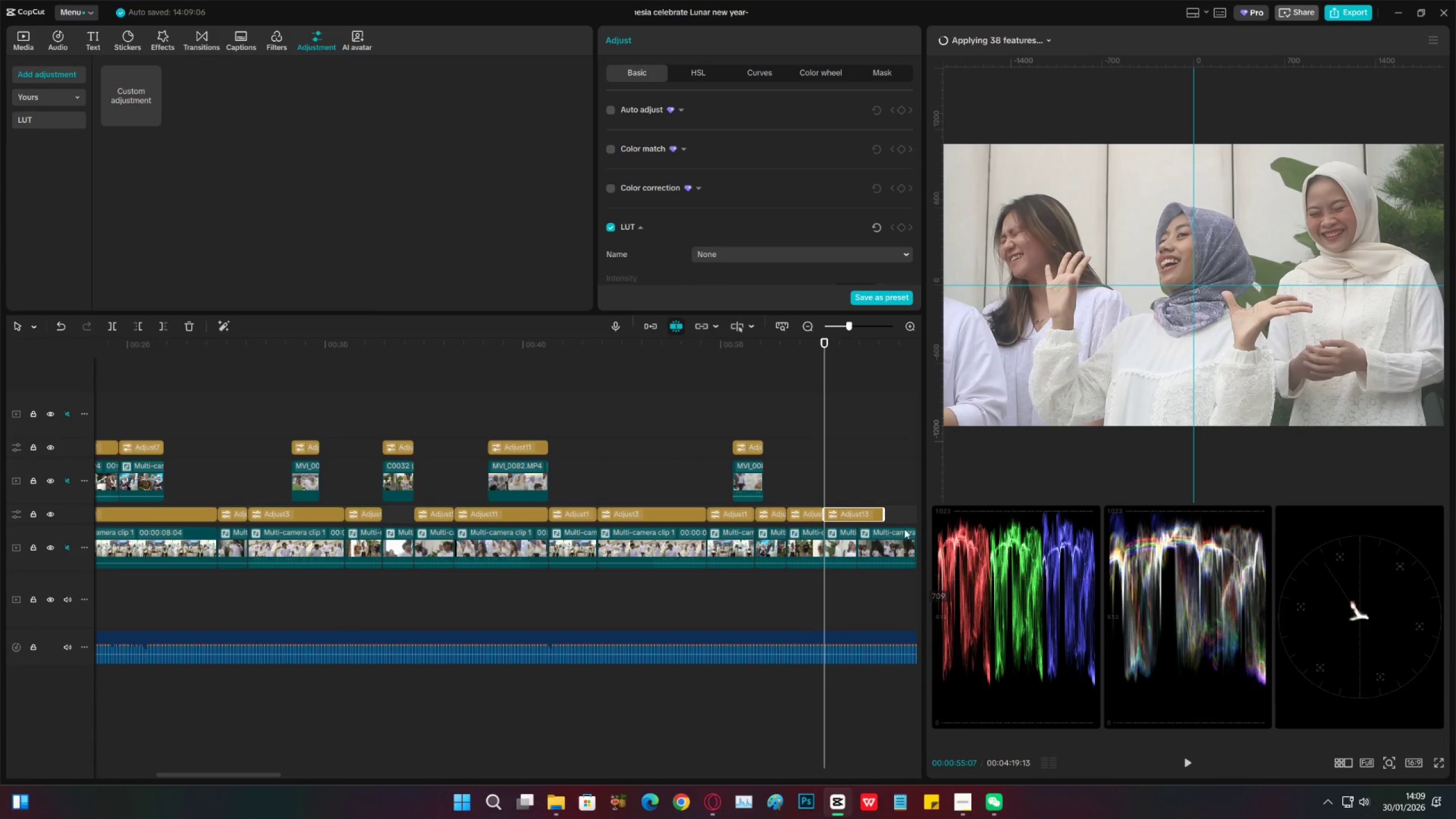 
key(C)
 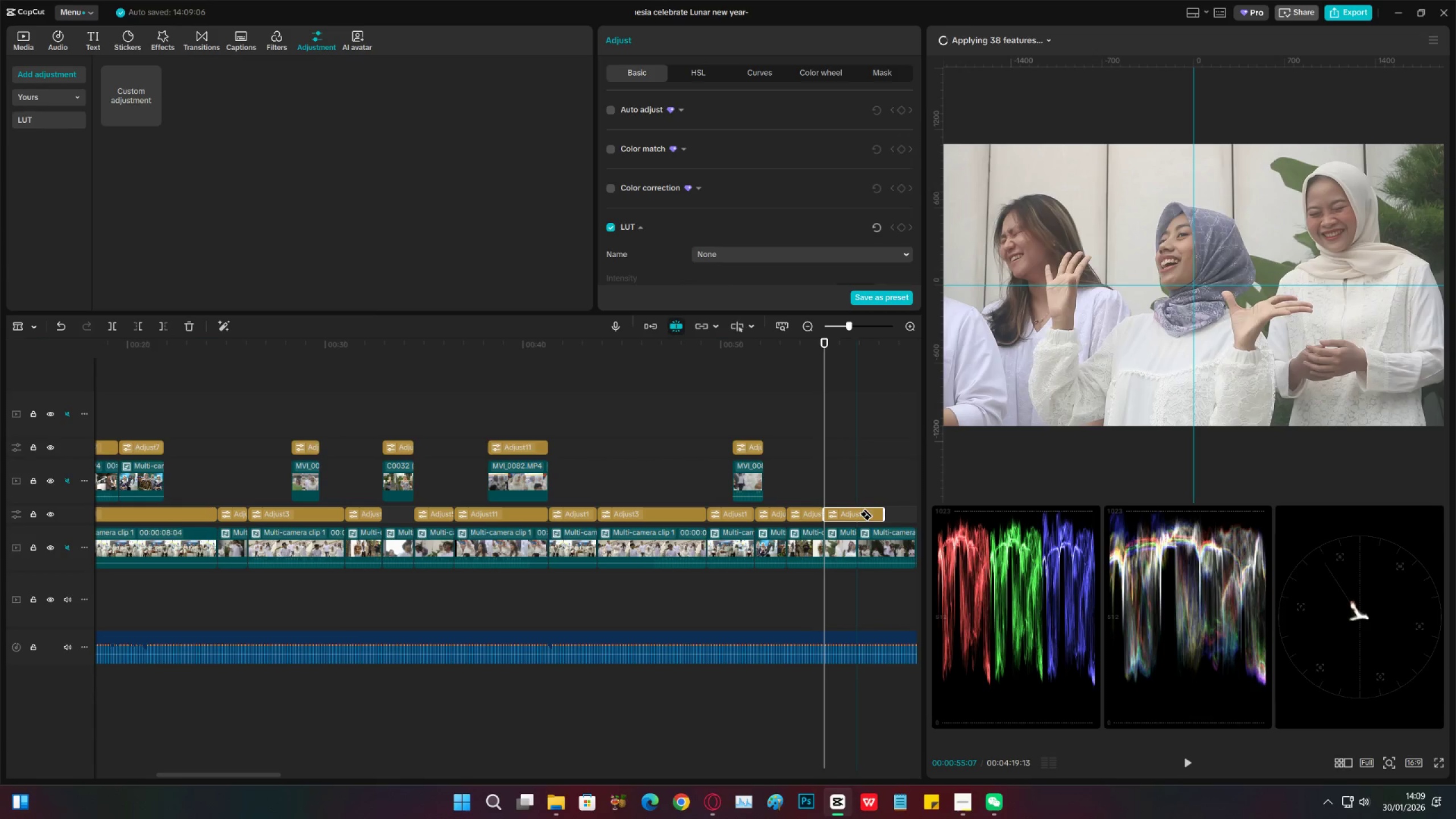 
left_click([859, 514])
 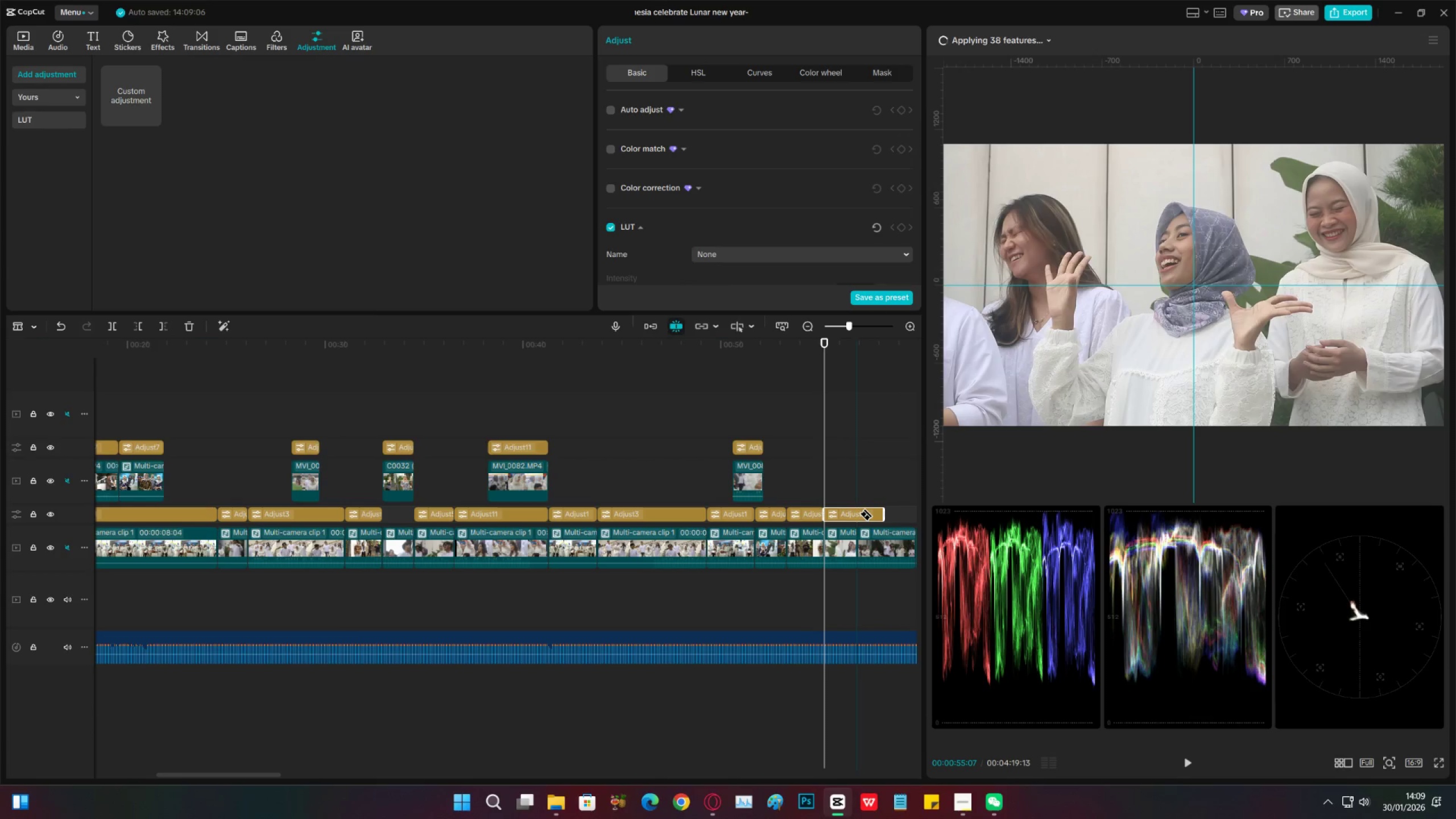 
key(V)
 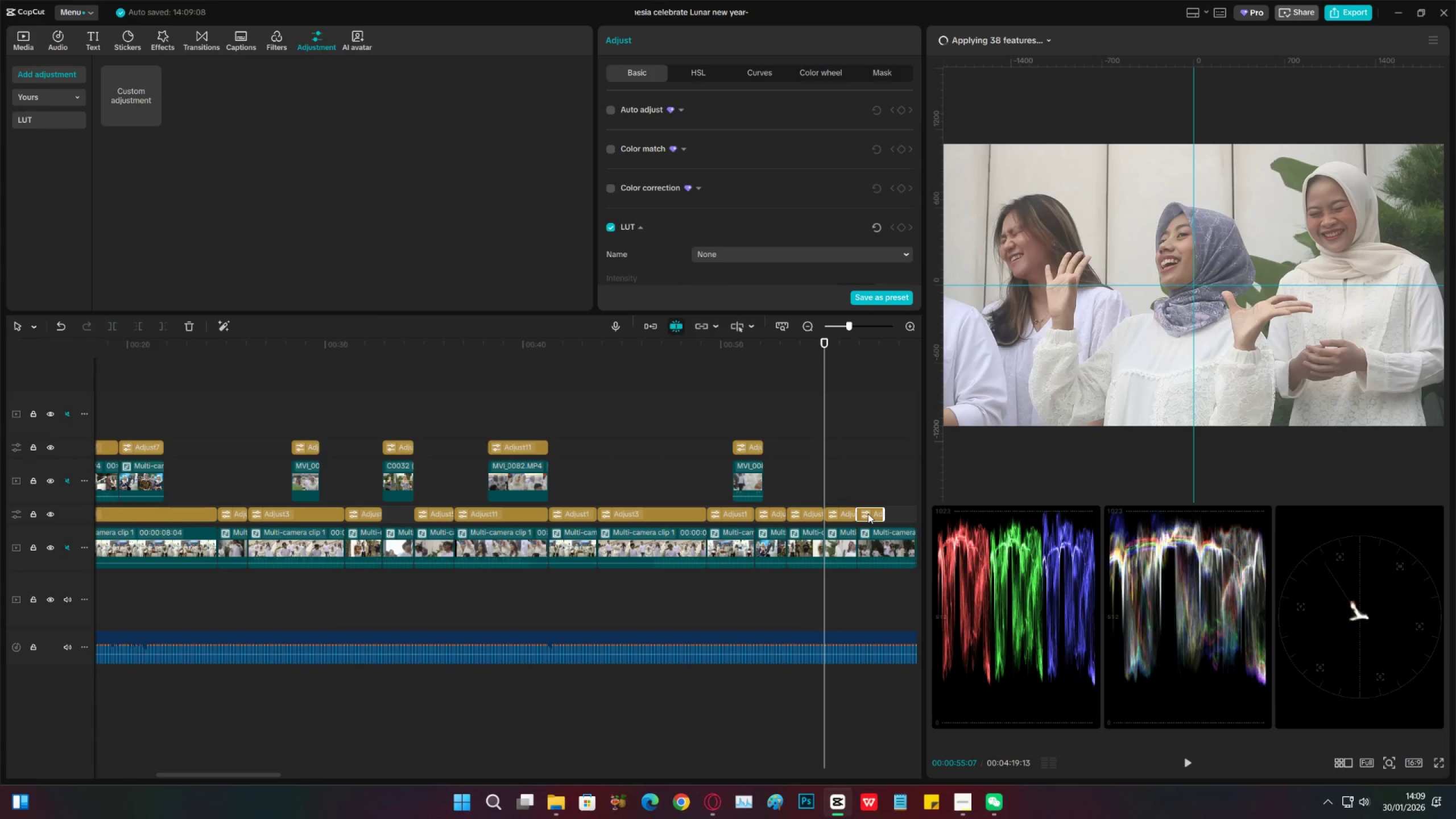 
left_click([868, 514])
 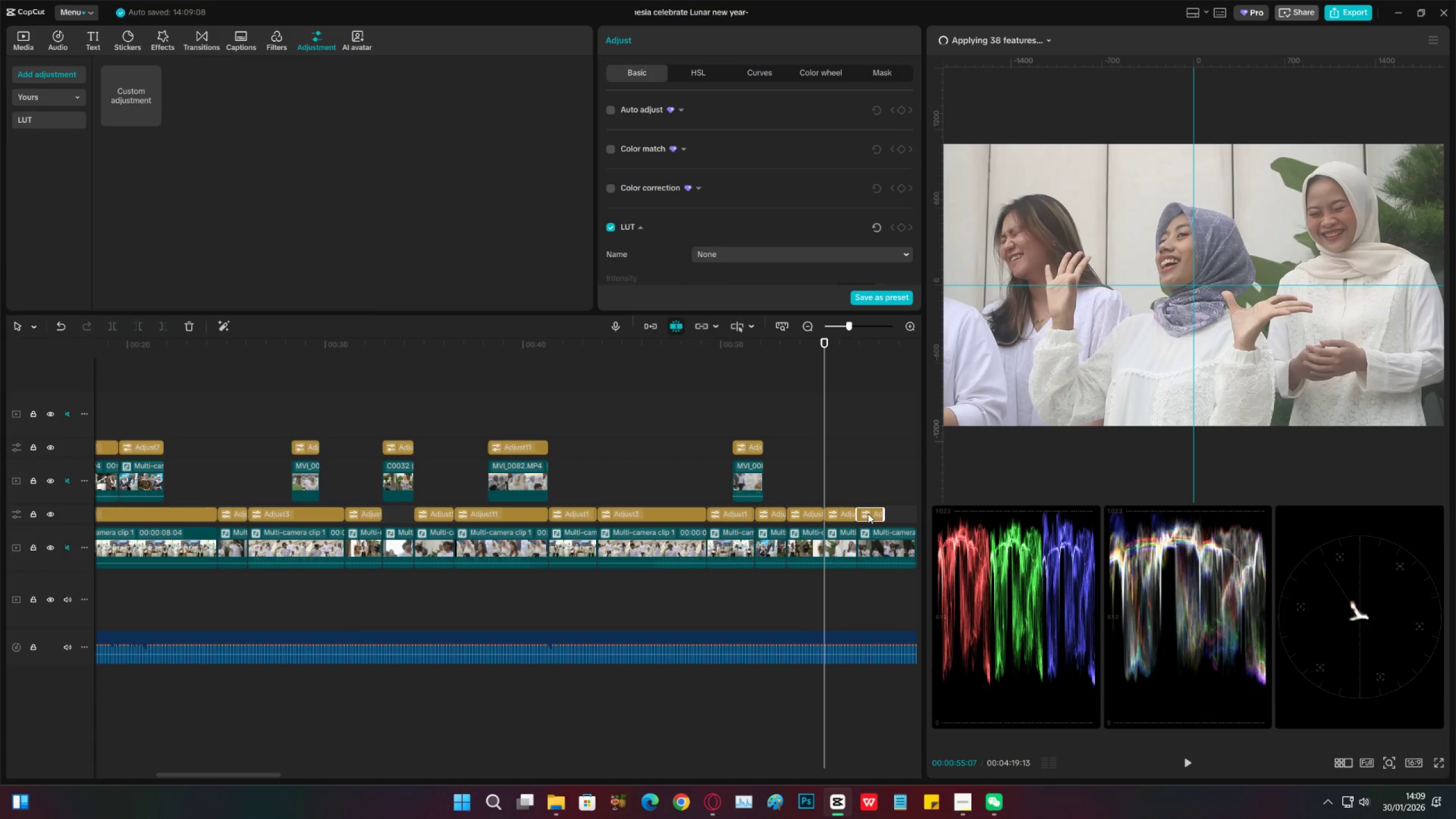 
key(X)
 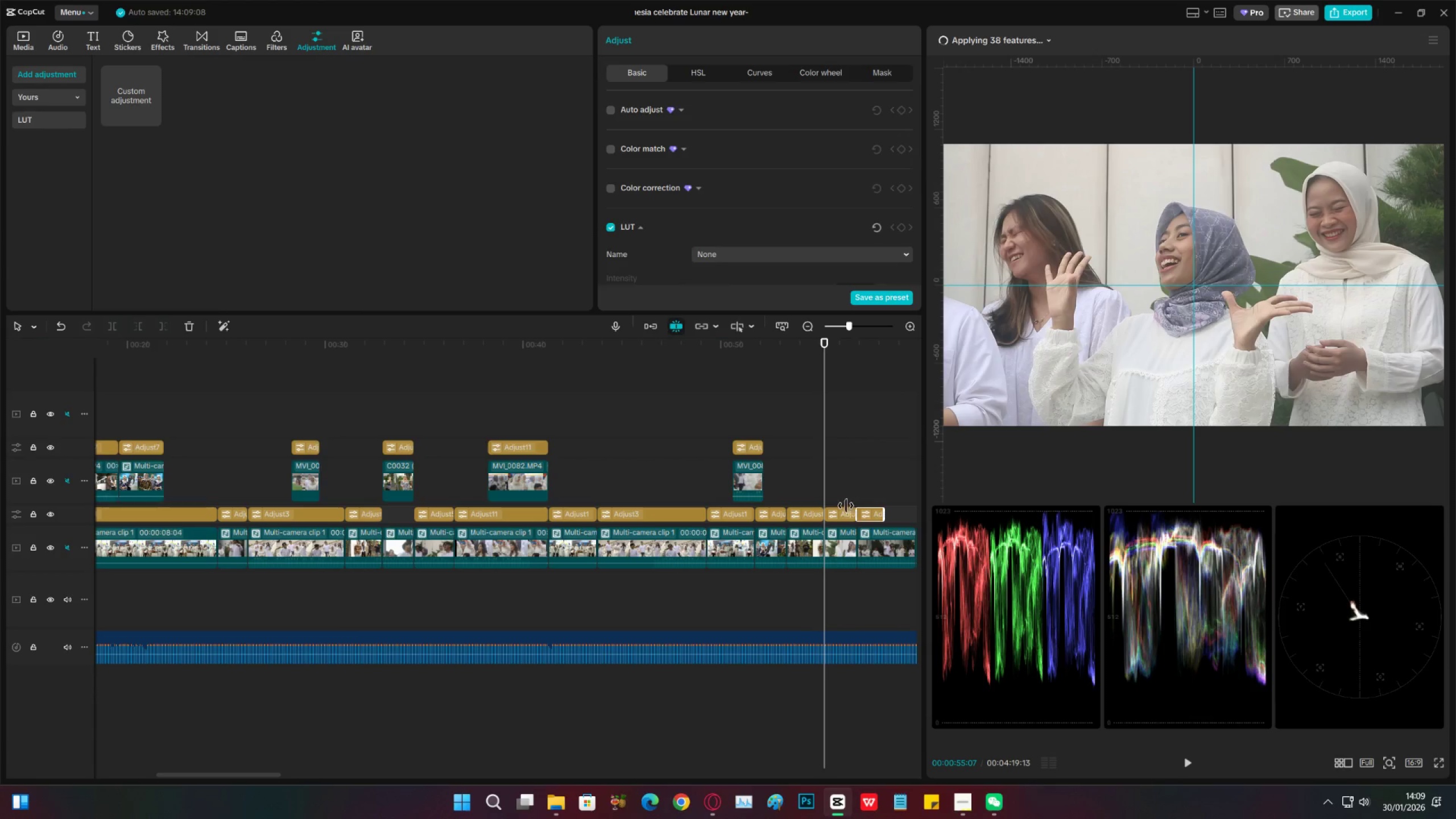 
double_click([846, 506])
 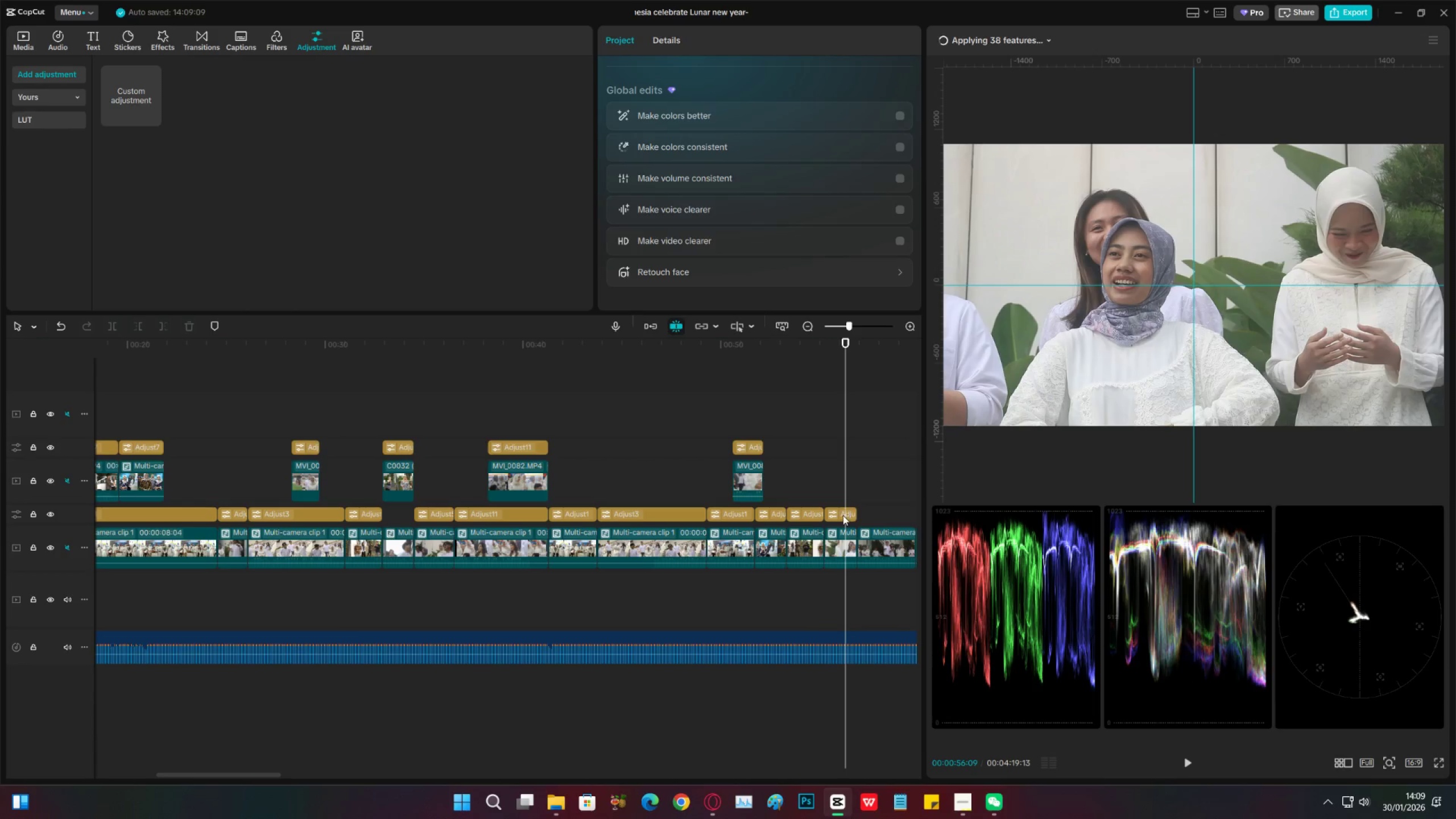 
triple_click([843, 515])